 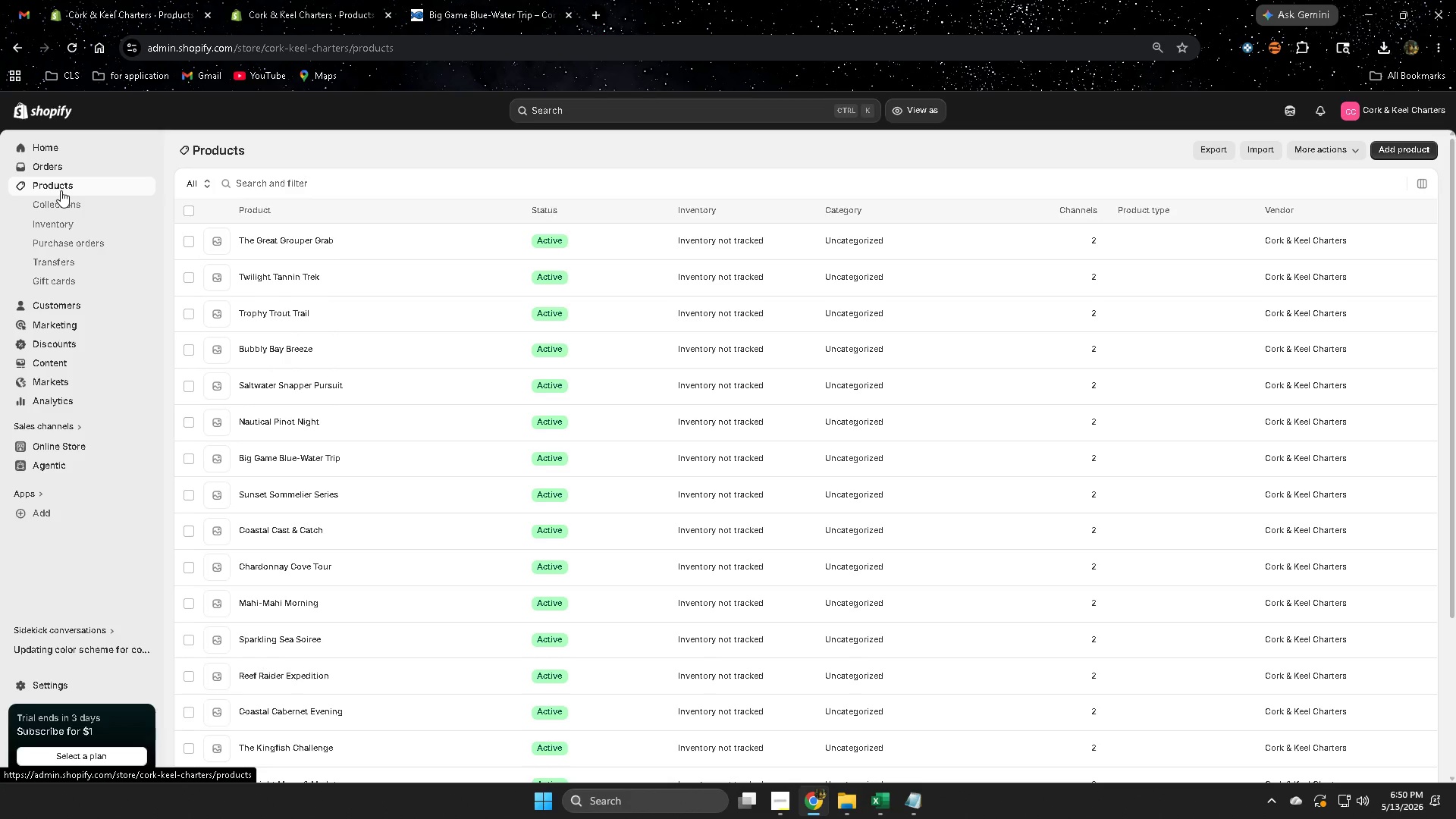 
double_click([346, 0])
 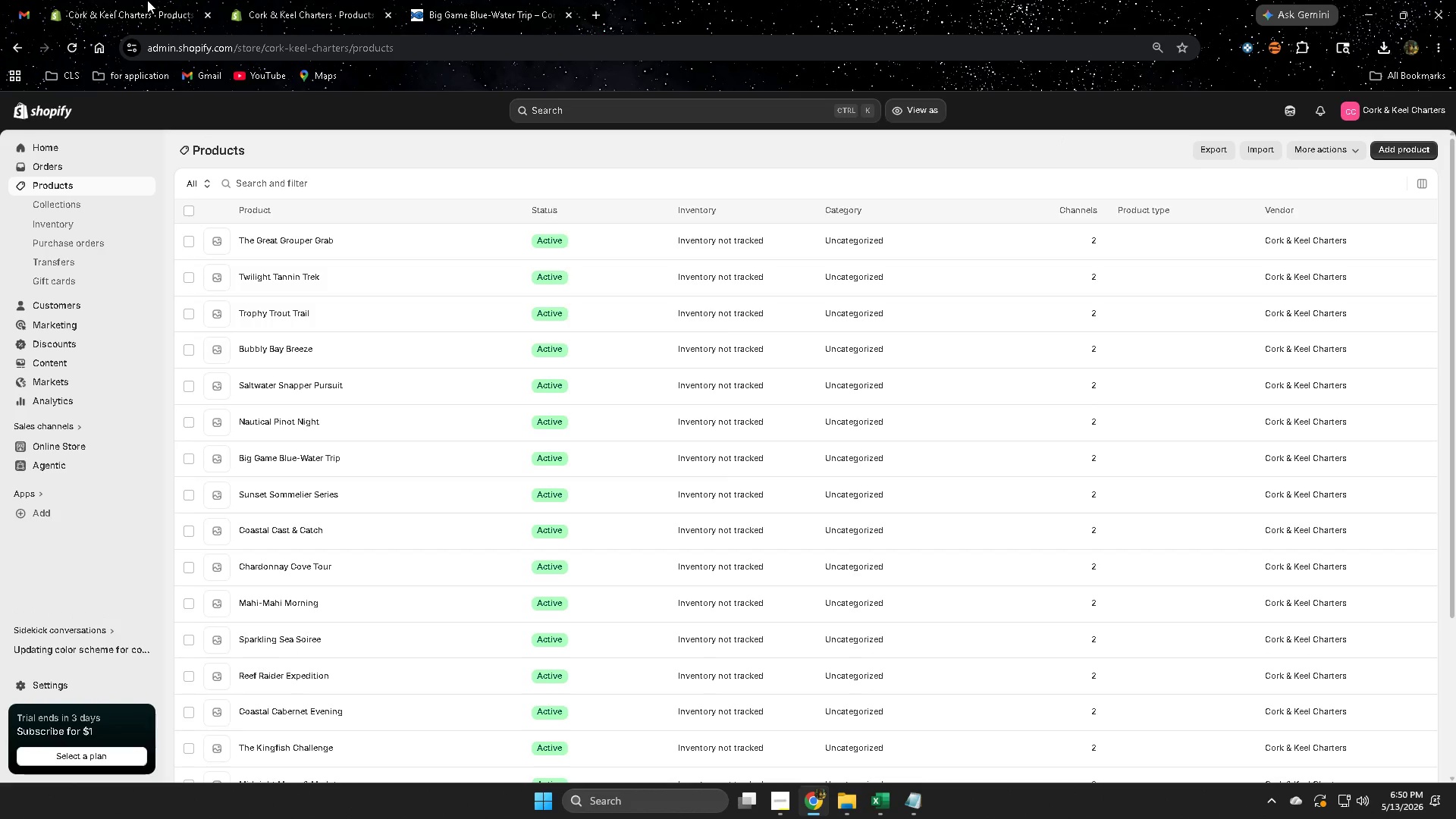 
double_click([285, 0])
 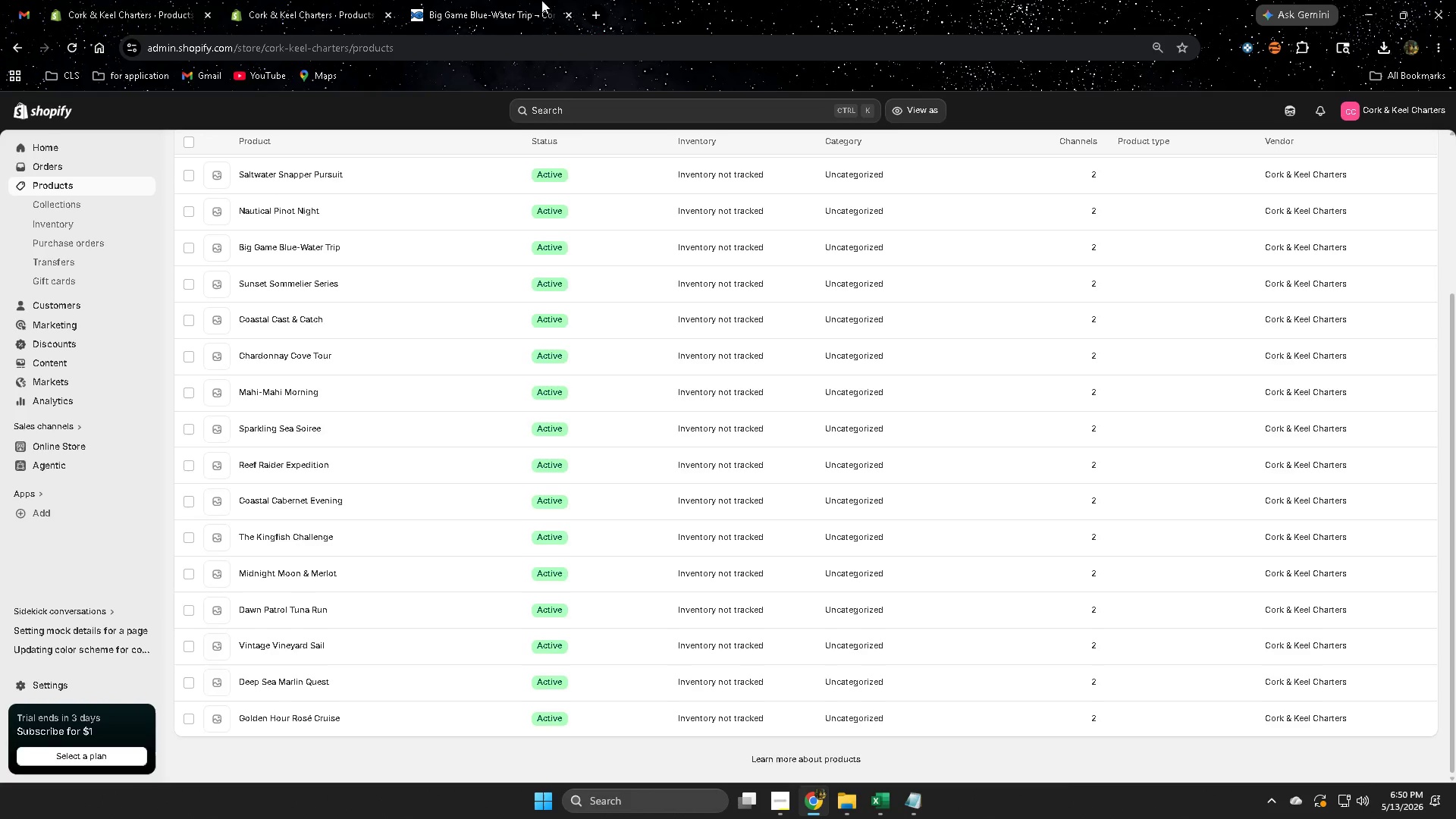 
left_click([510, 0])
 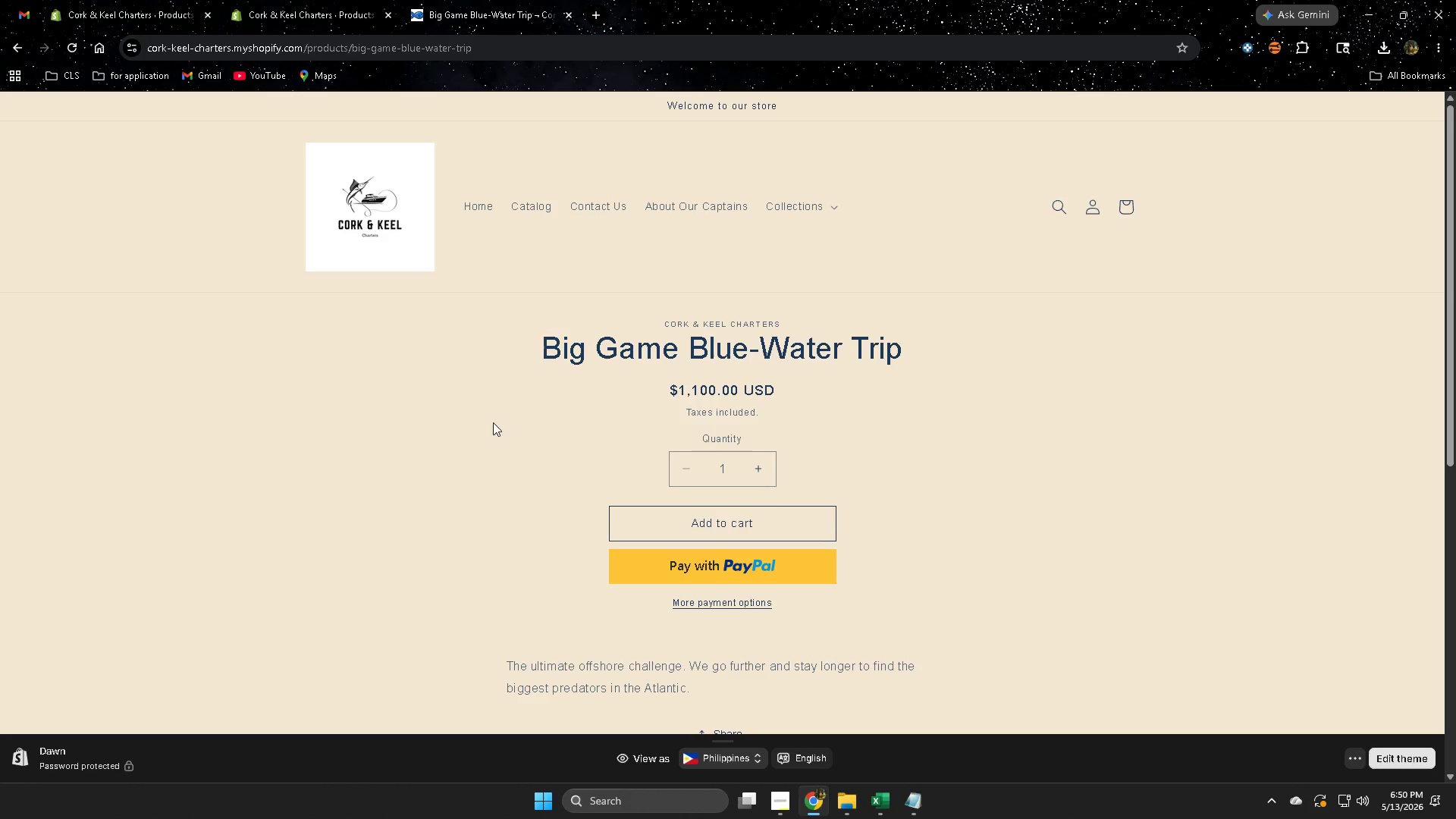 
scroll: coordinate [490, 422], scroll_direction: up, amount: 3.0
 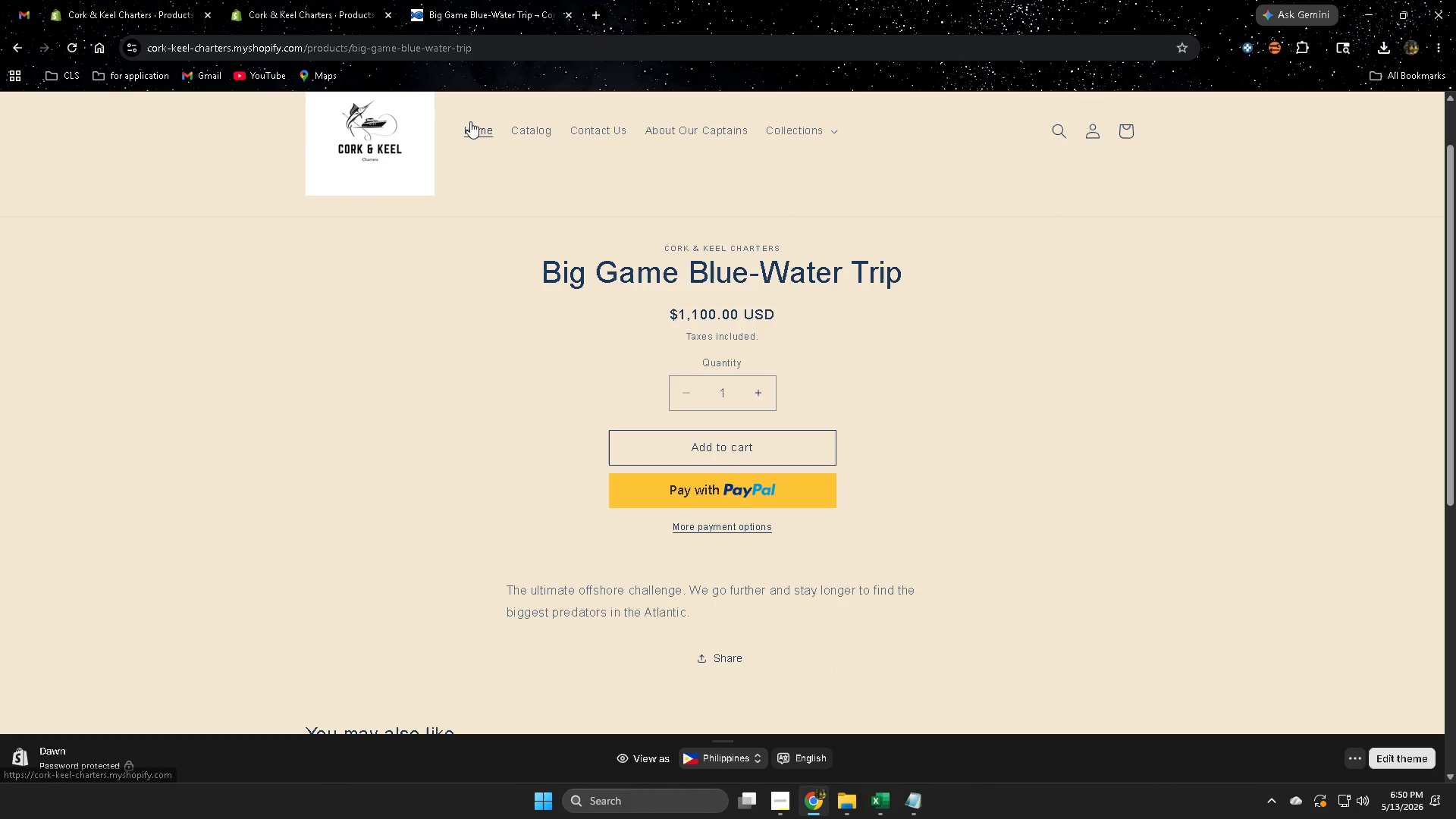 
left_click([474, 126])
 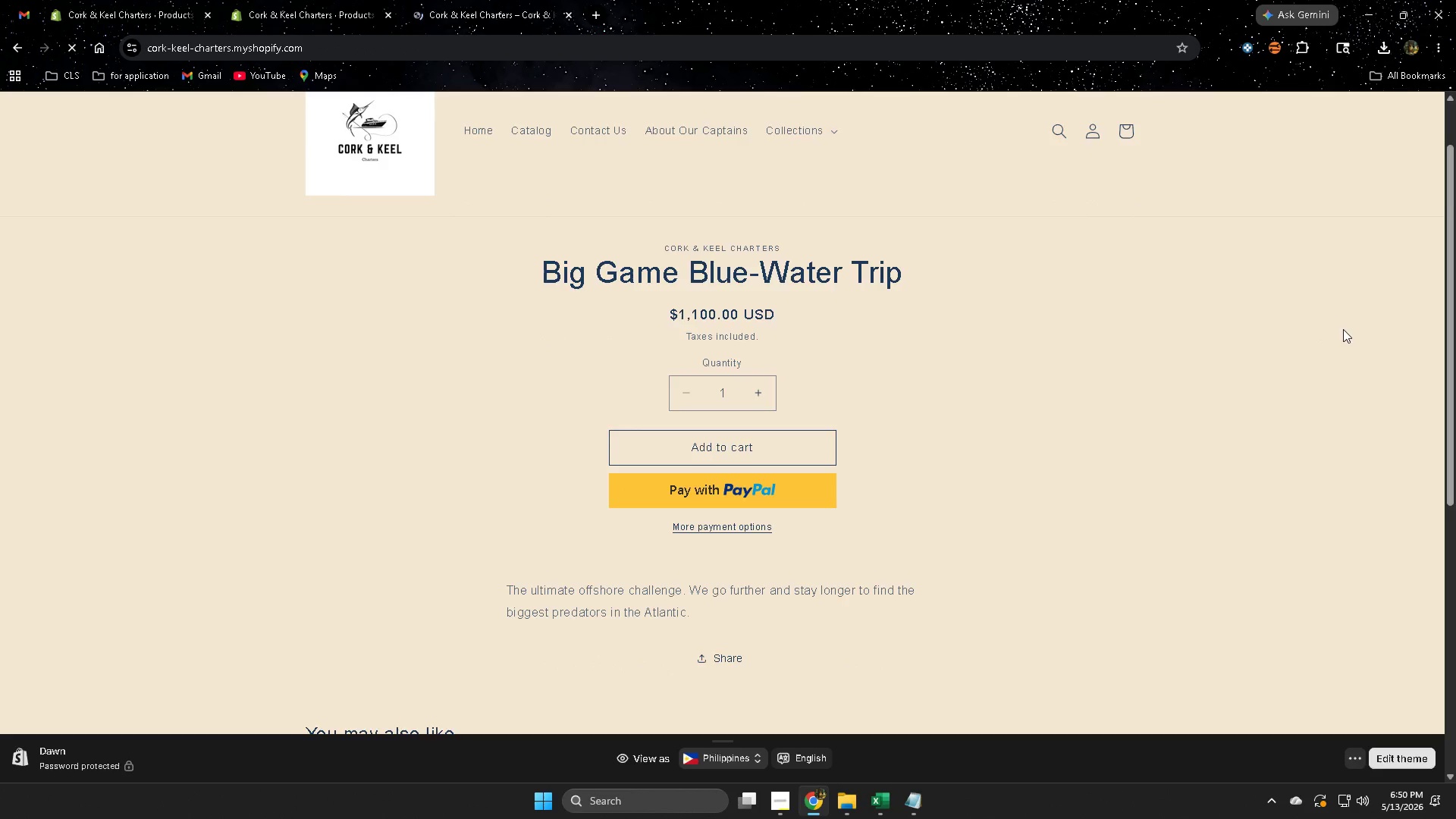 
scroll: coordinate [419, 316], scroll_direction: down, amount: 4.0
 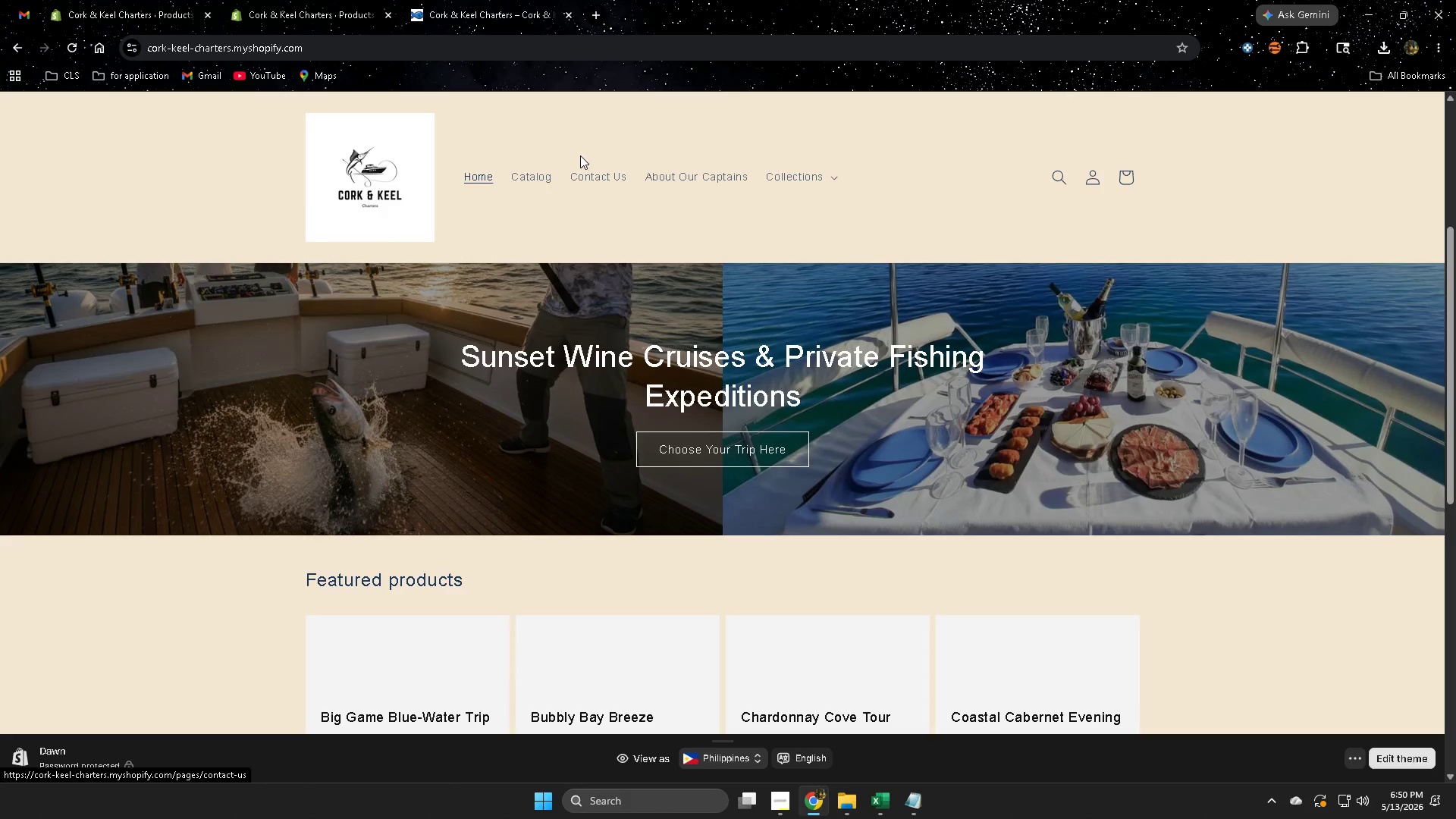 
left_click([580, 174])
 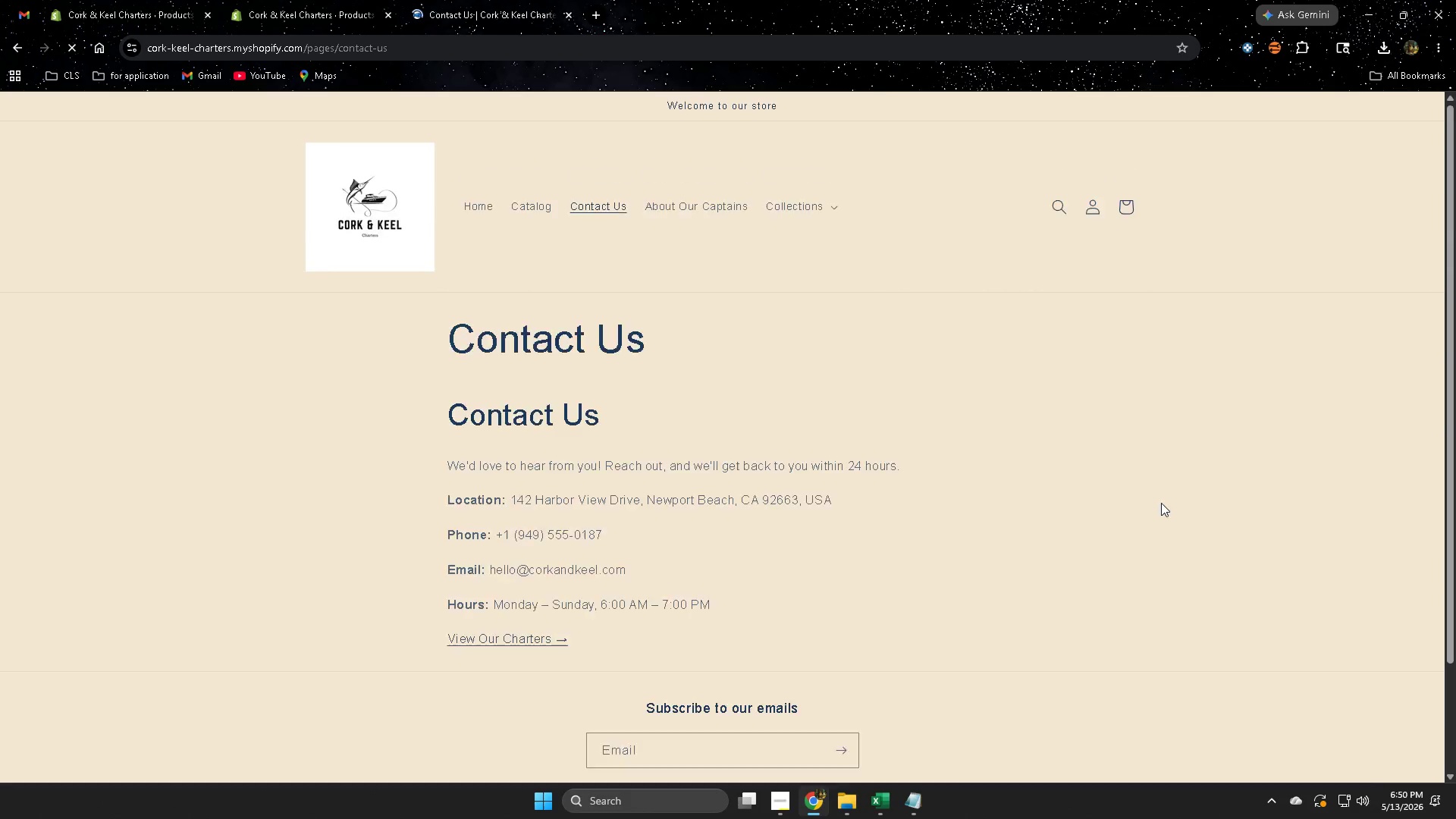 
scroll: coordinate [1156, 500], scroll_direction: down, amount: 3.0
 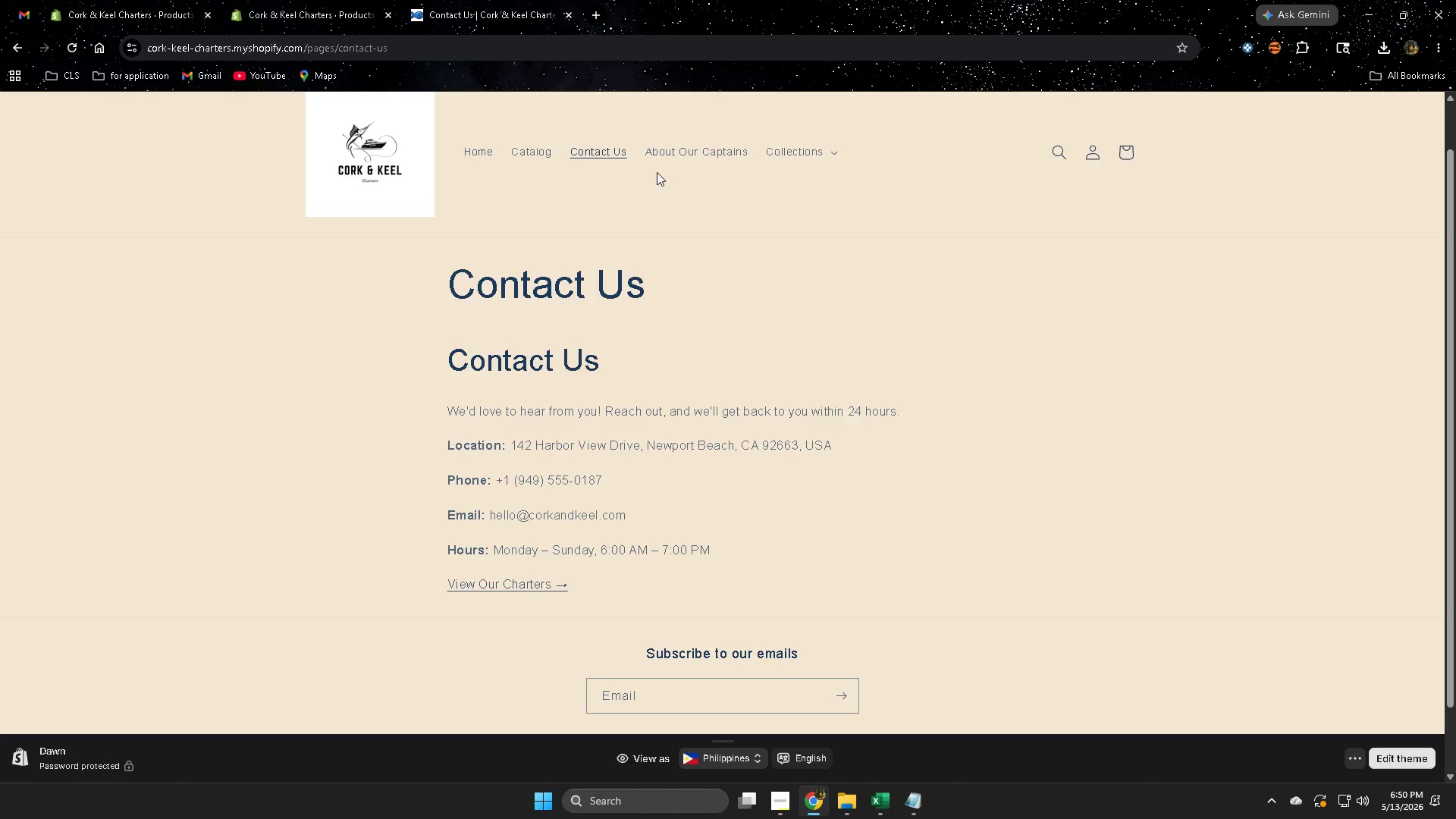 
left_click([687, 154])
 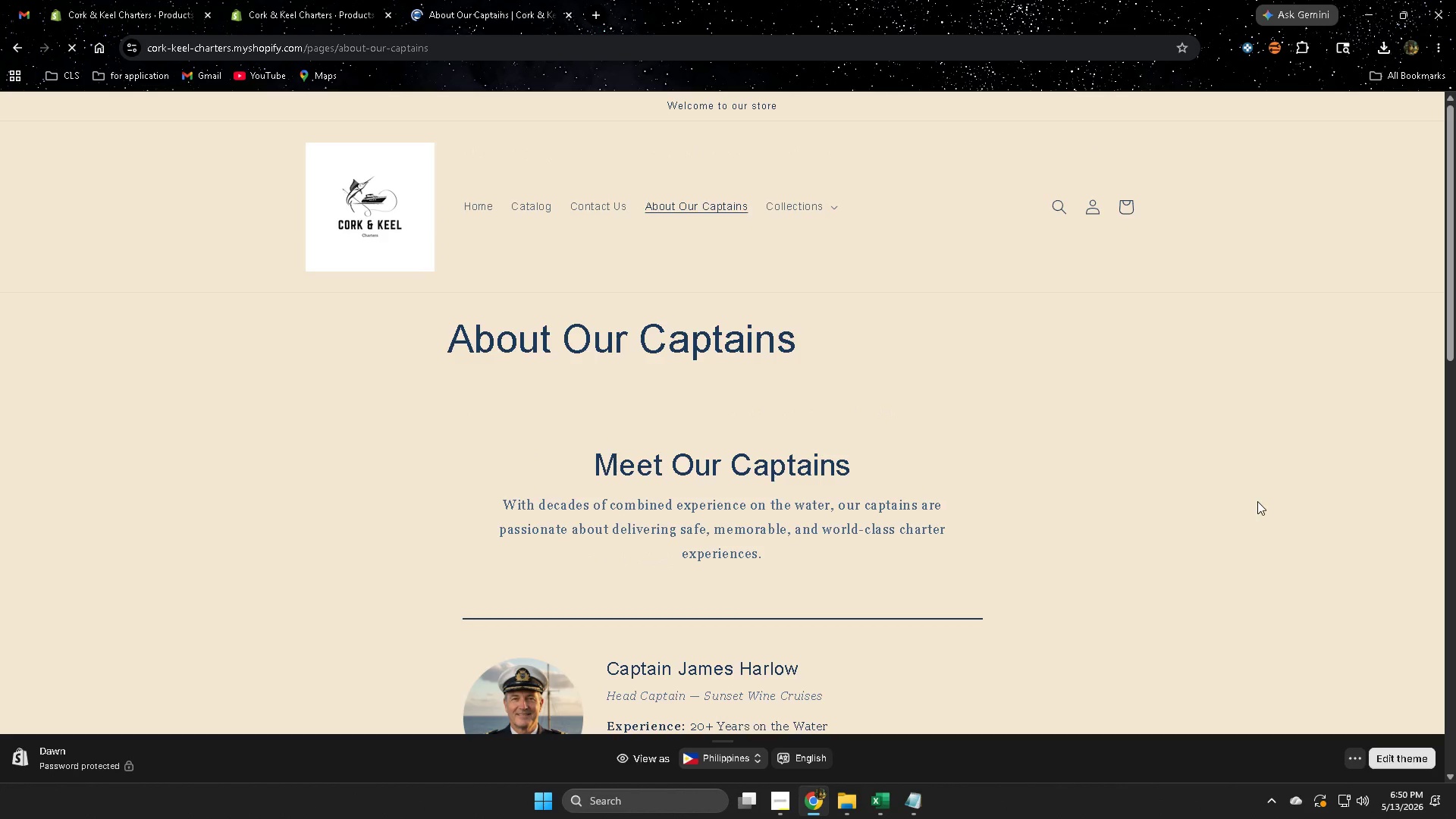 
scroll: coordinate [1165, 480], scroll_direction: down, amount: 8.0
 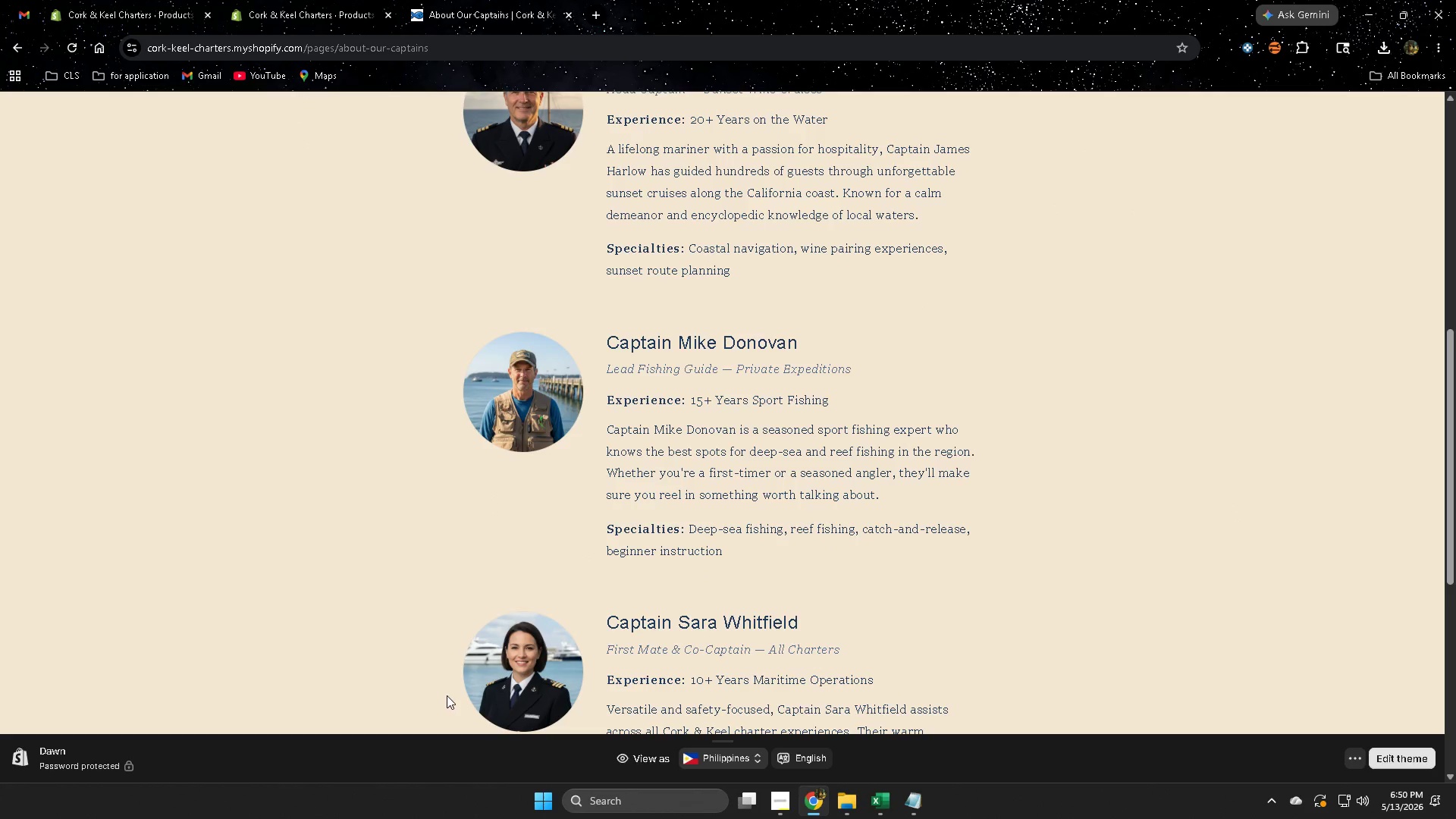 
scroll: coordinate [452, 682], scroll_direction: up, amount: 4.0
 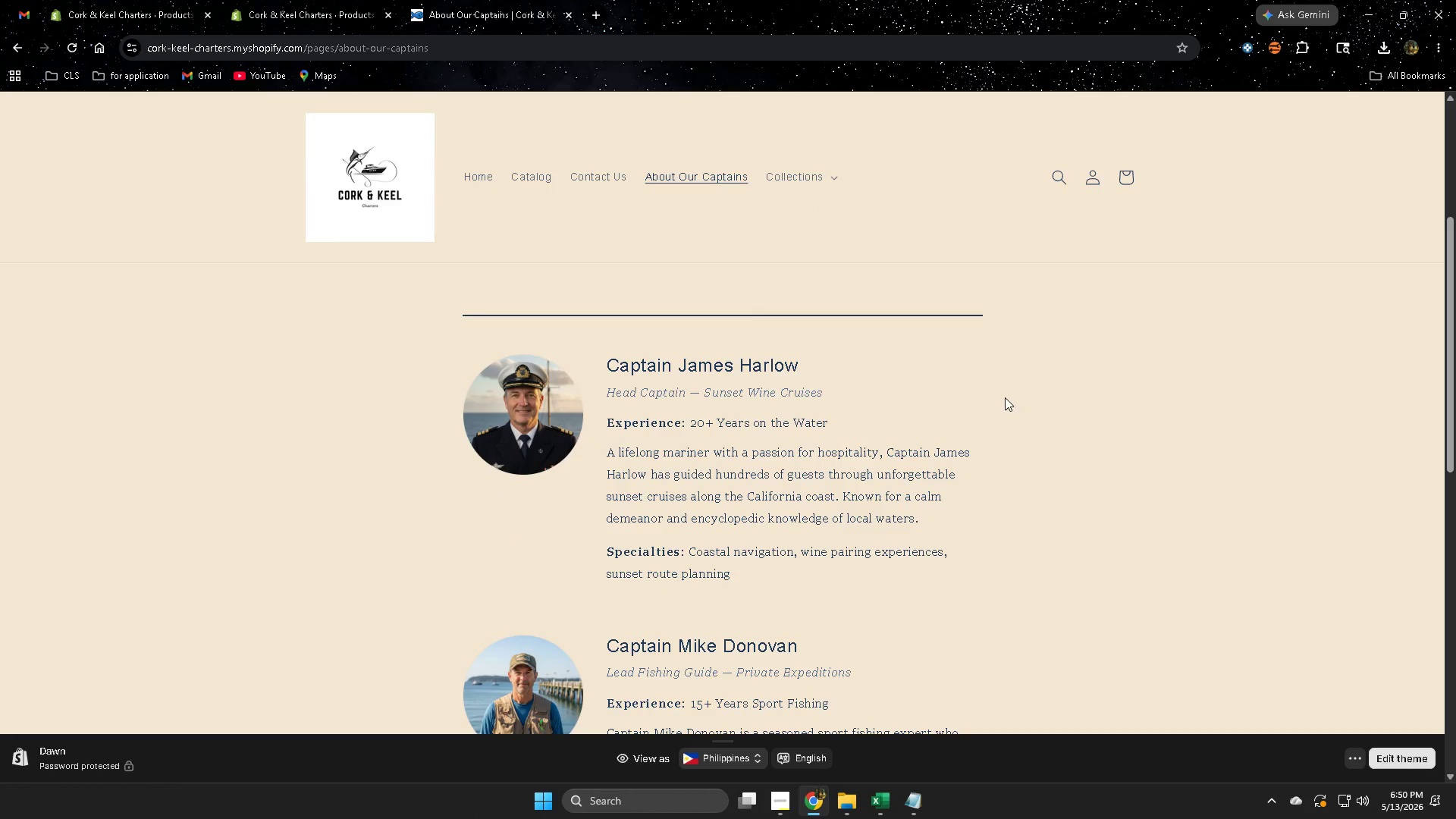 
scroll: coordinate [993, 475], scroll_direction: down, amount: 2.0
 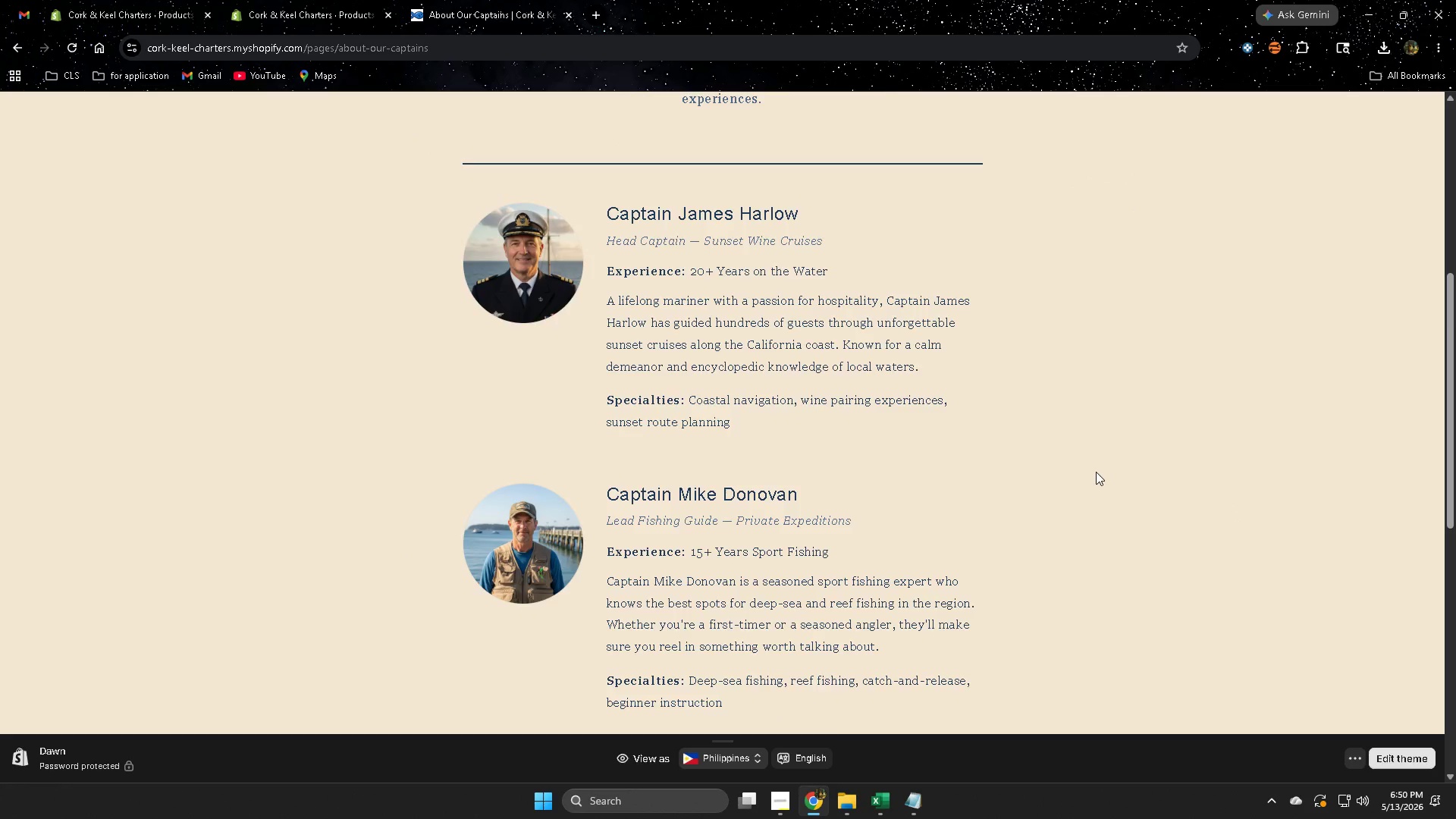 
scroll: coordinate [1096, 472], scroll_direction: up, amount: 1.0
 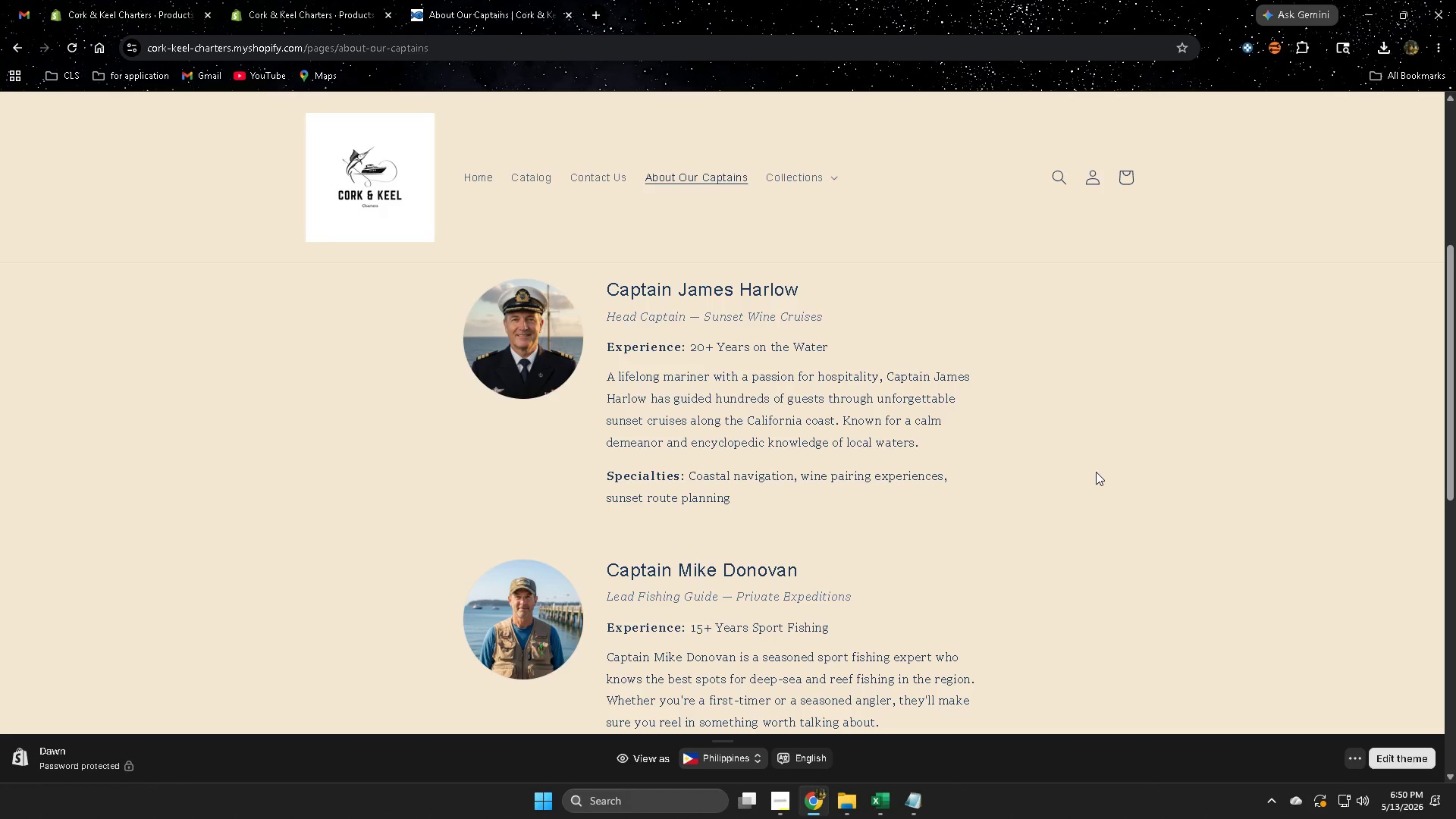 
scroll: coordinate [1076, 535], scroll_direction: down, amount: 3.0
 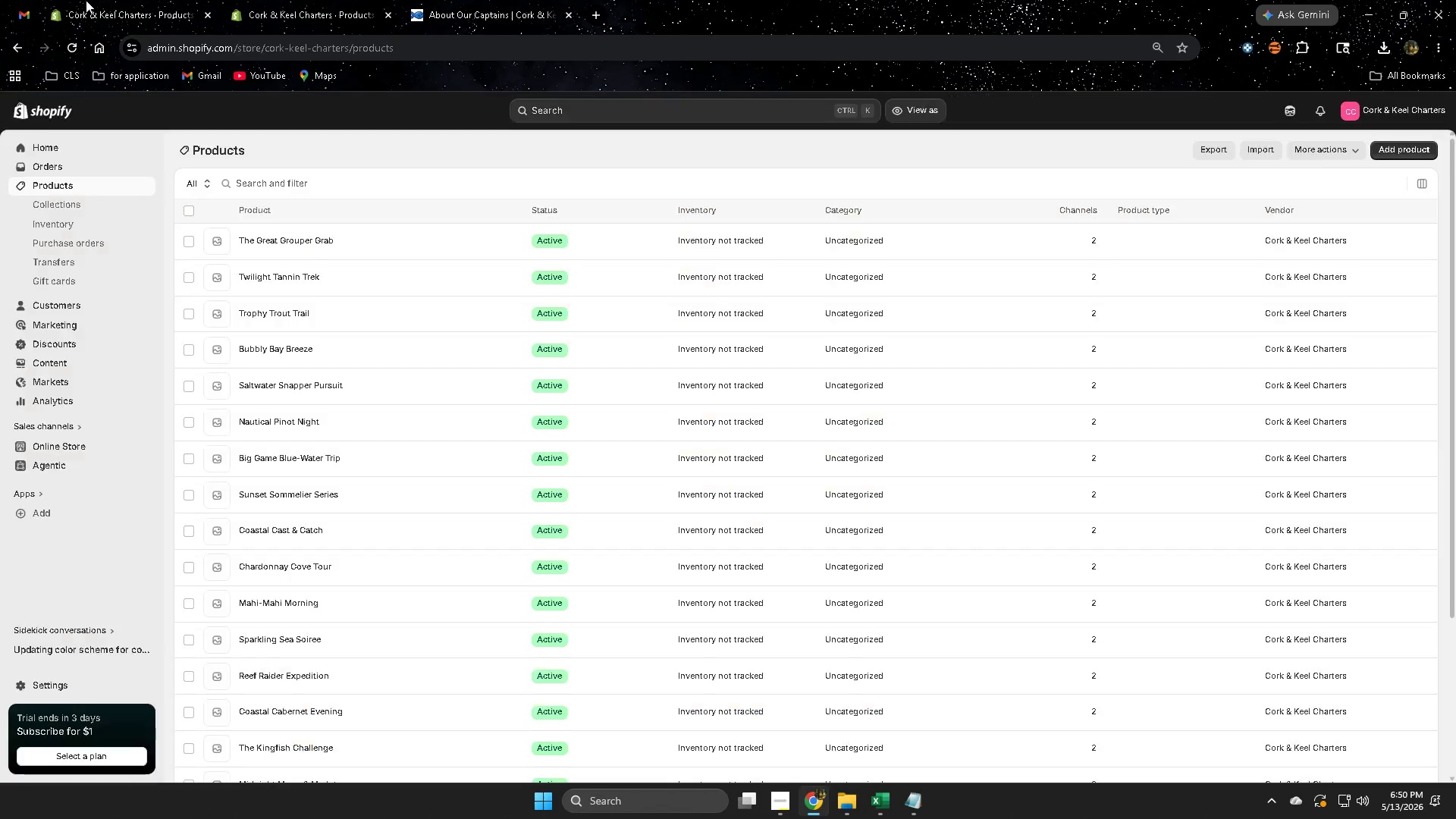 
left_click([268, 0])
 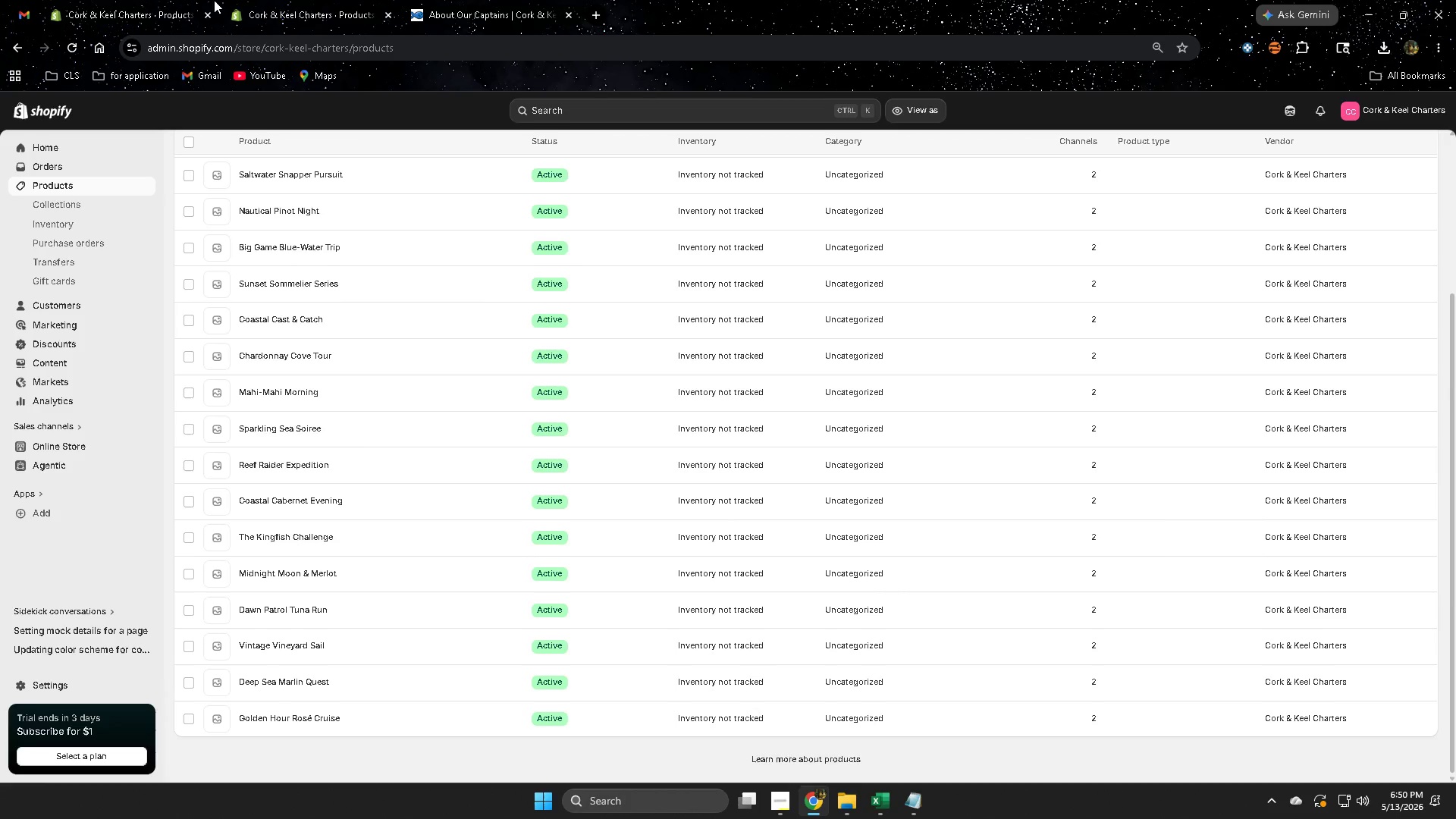 
left_click([116, 0])
 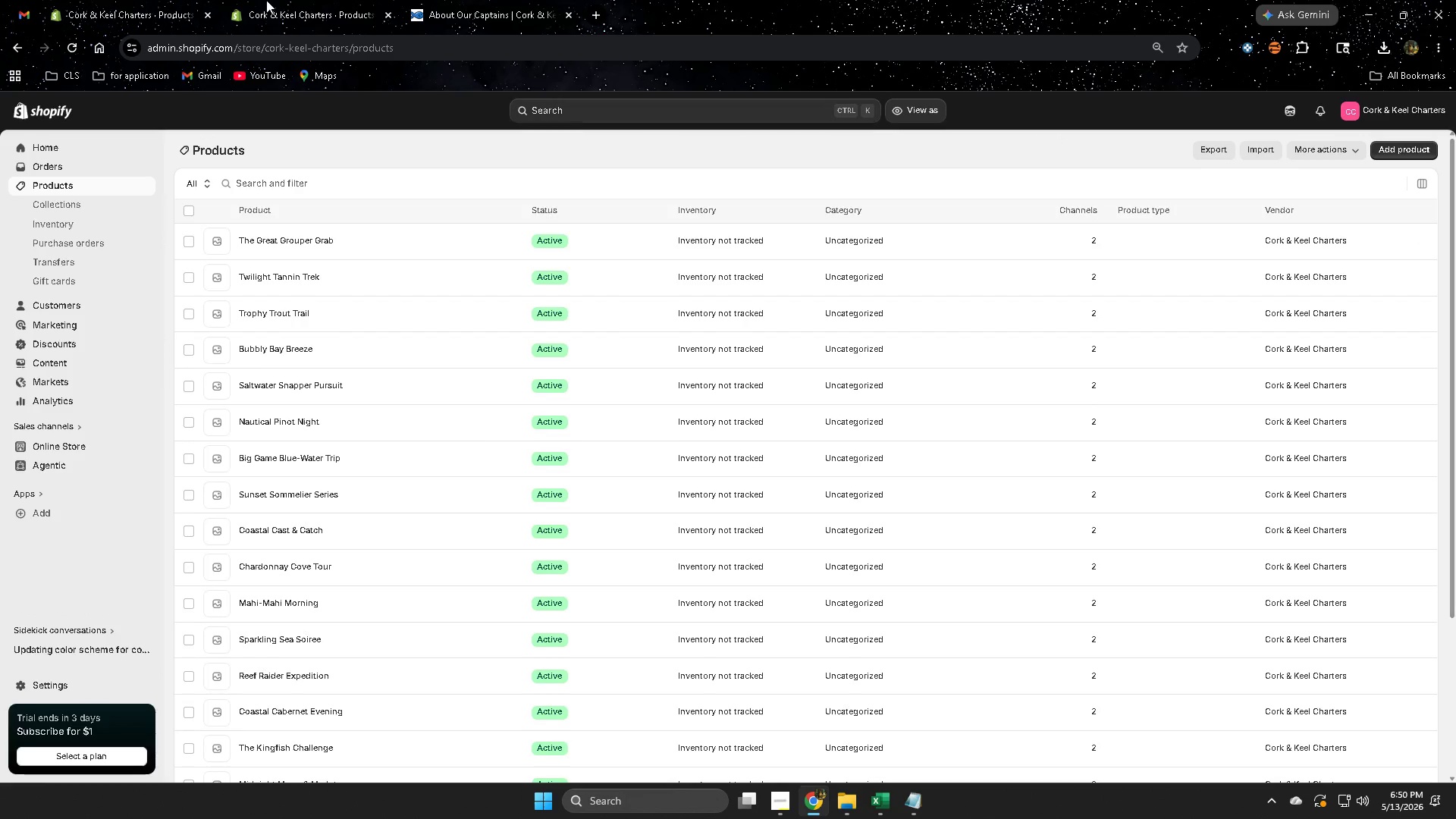 
left_click([273, 0])
 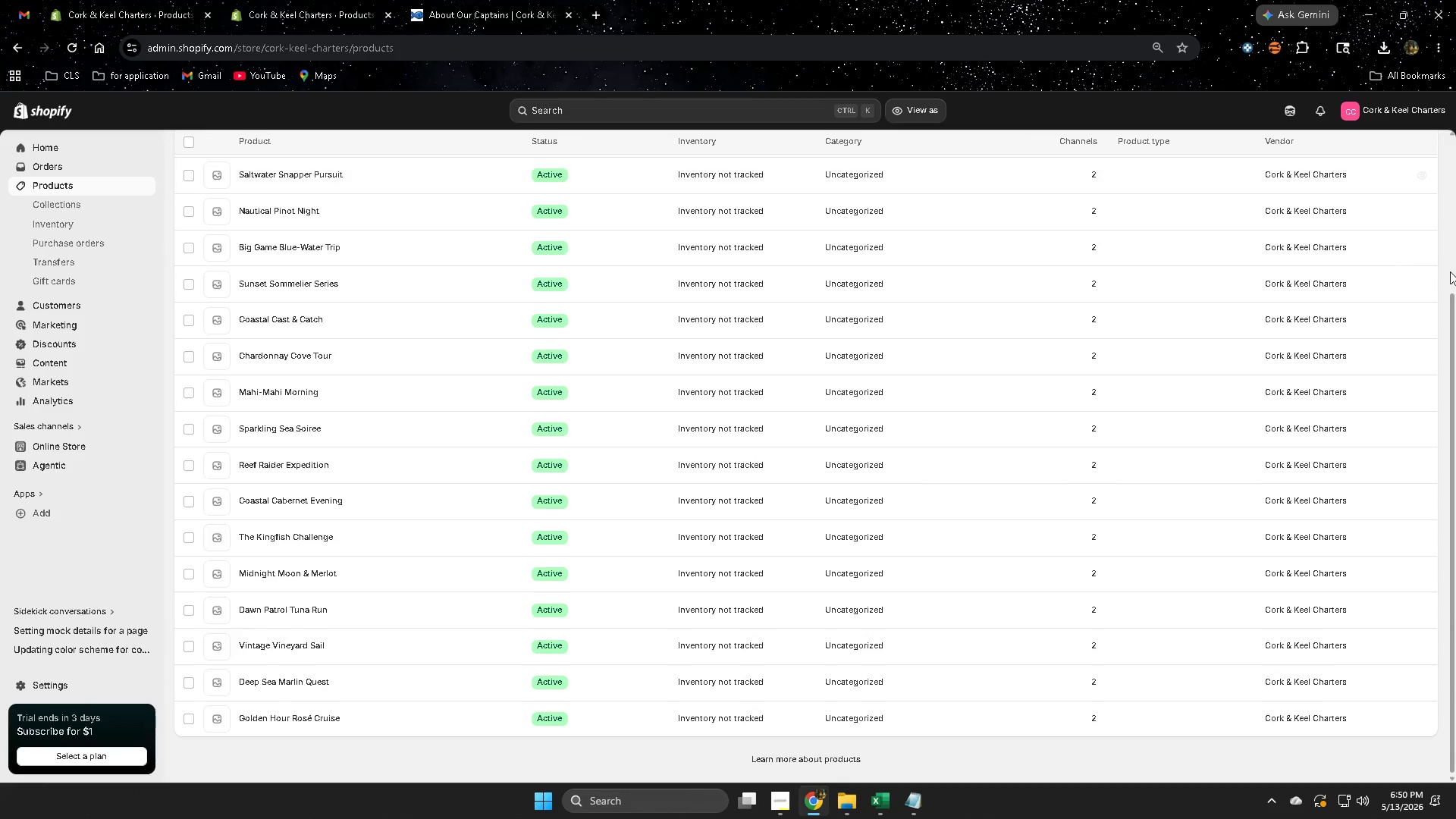 
scroll: coordinate [1409, 293], scroll_direction: up, amount: 6.0
 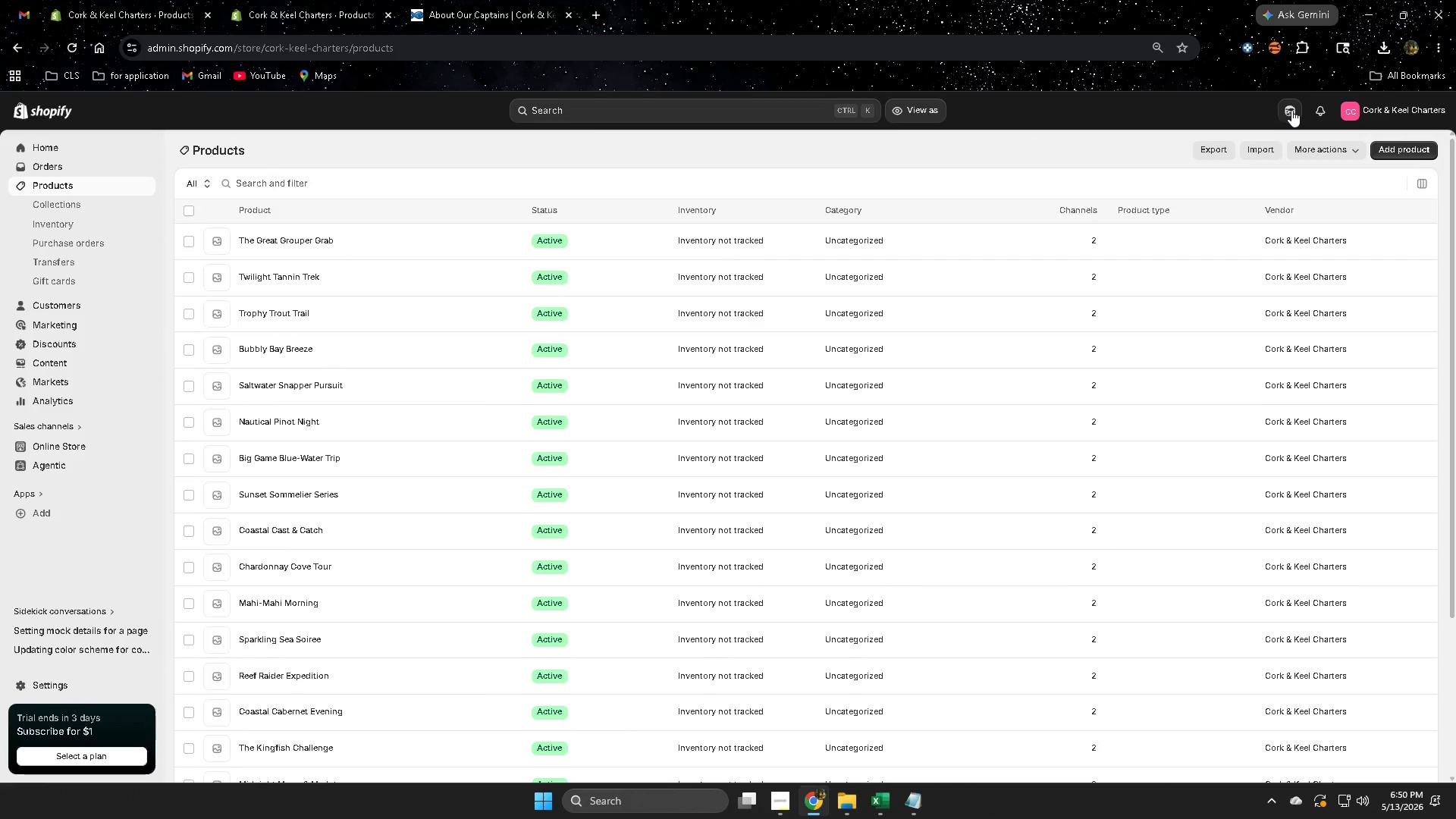 
double_click([1291, 110])
 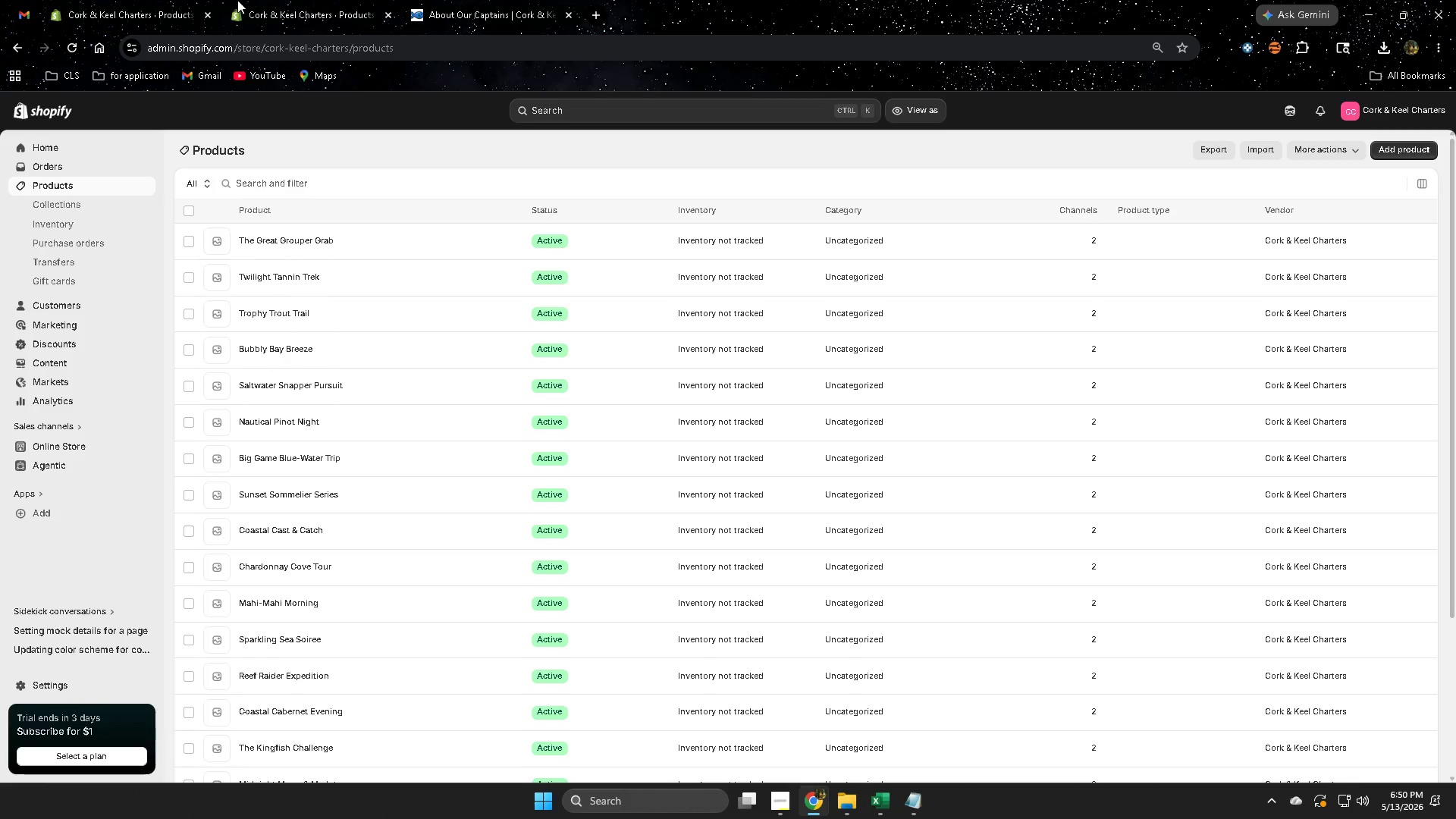 
wait(5.56)
 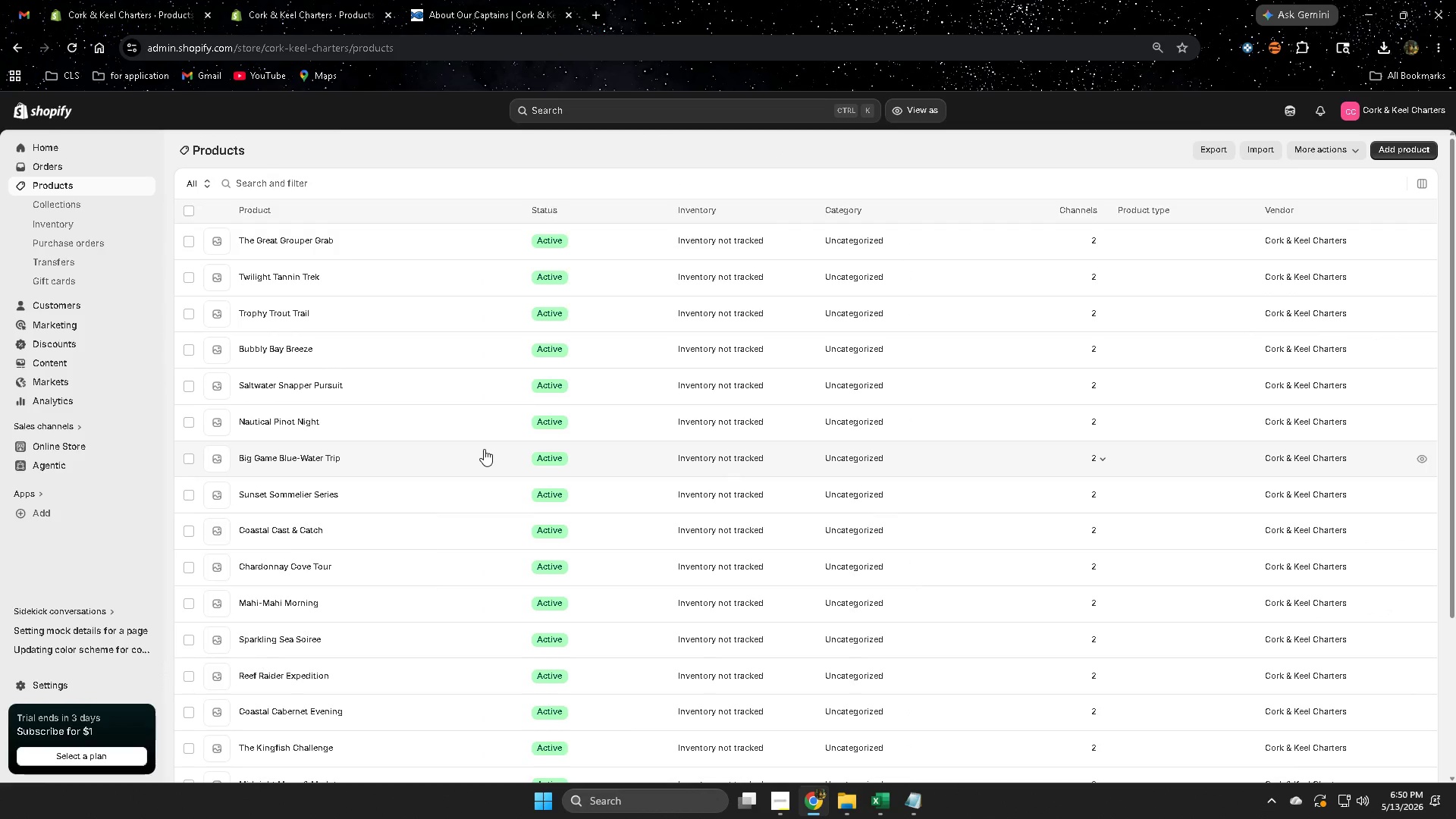 
double_click([309, 0])
 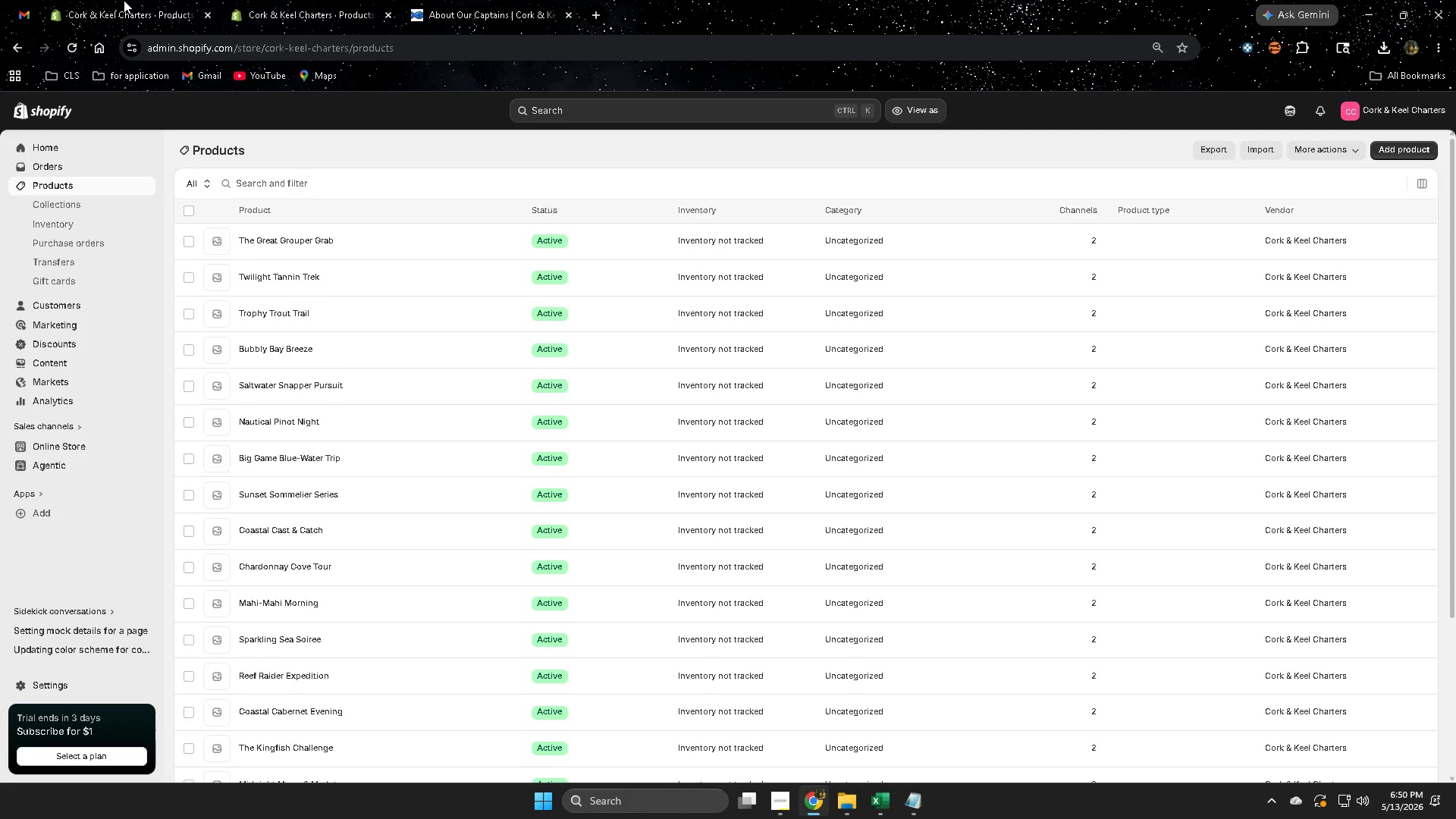 
triple_click([123, 0])
 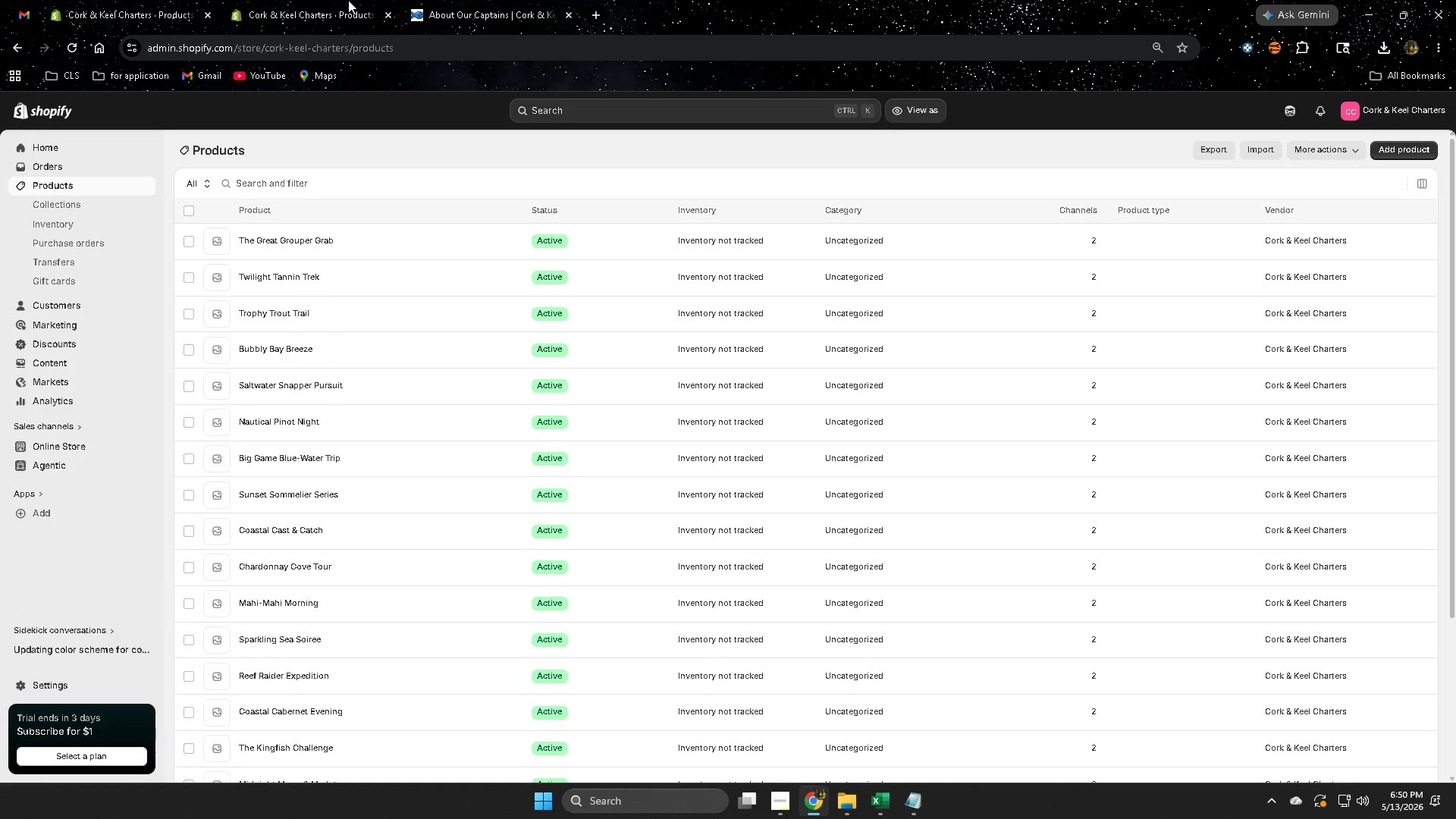 
left_click([350, 0])
 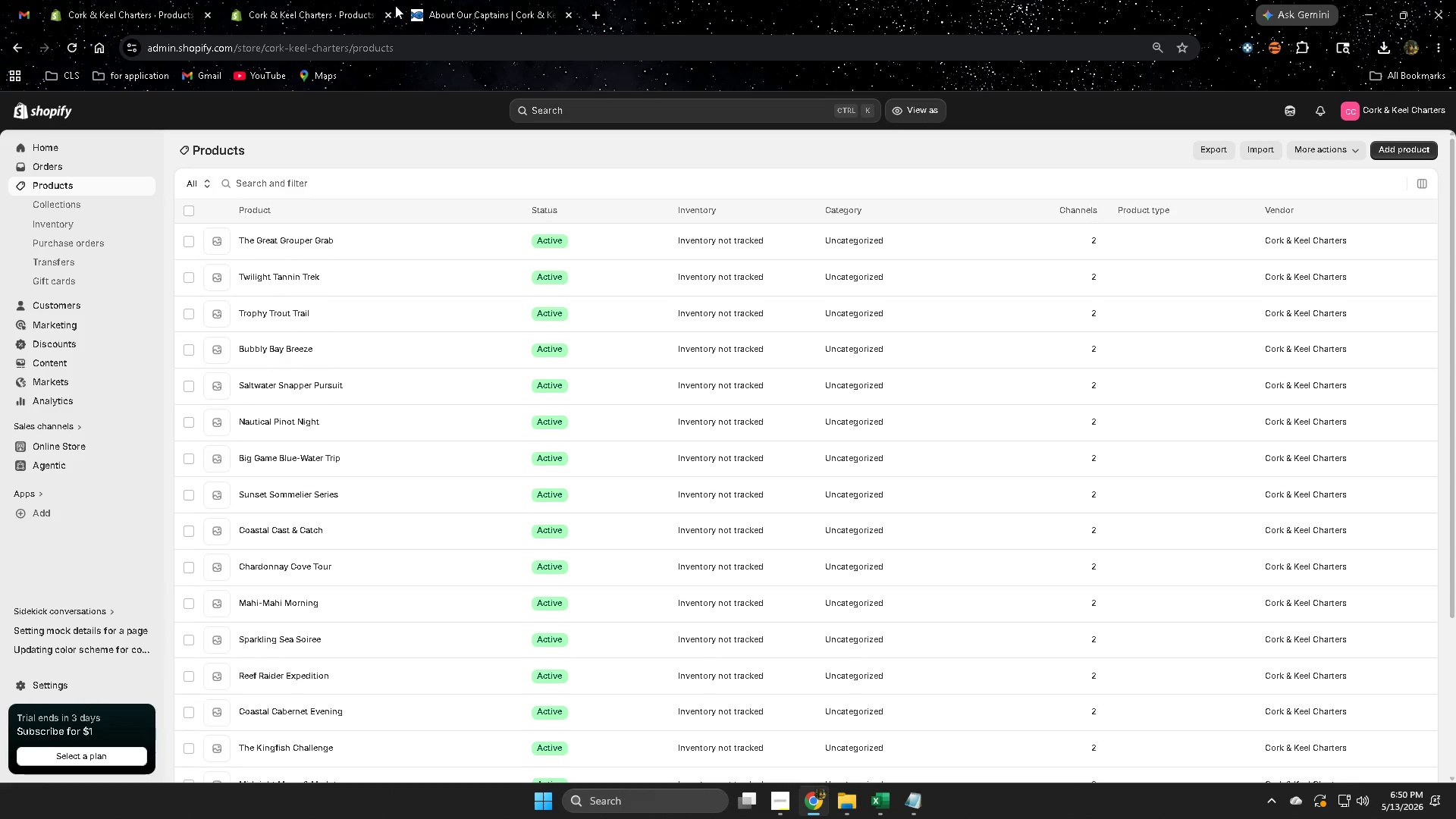 
mouse_move([459, 33])
 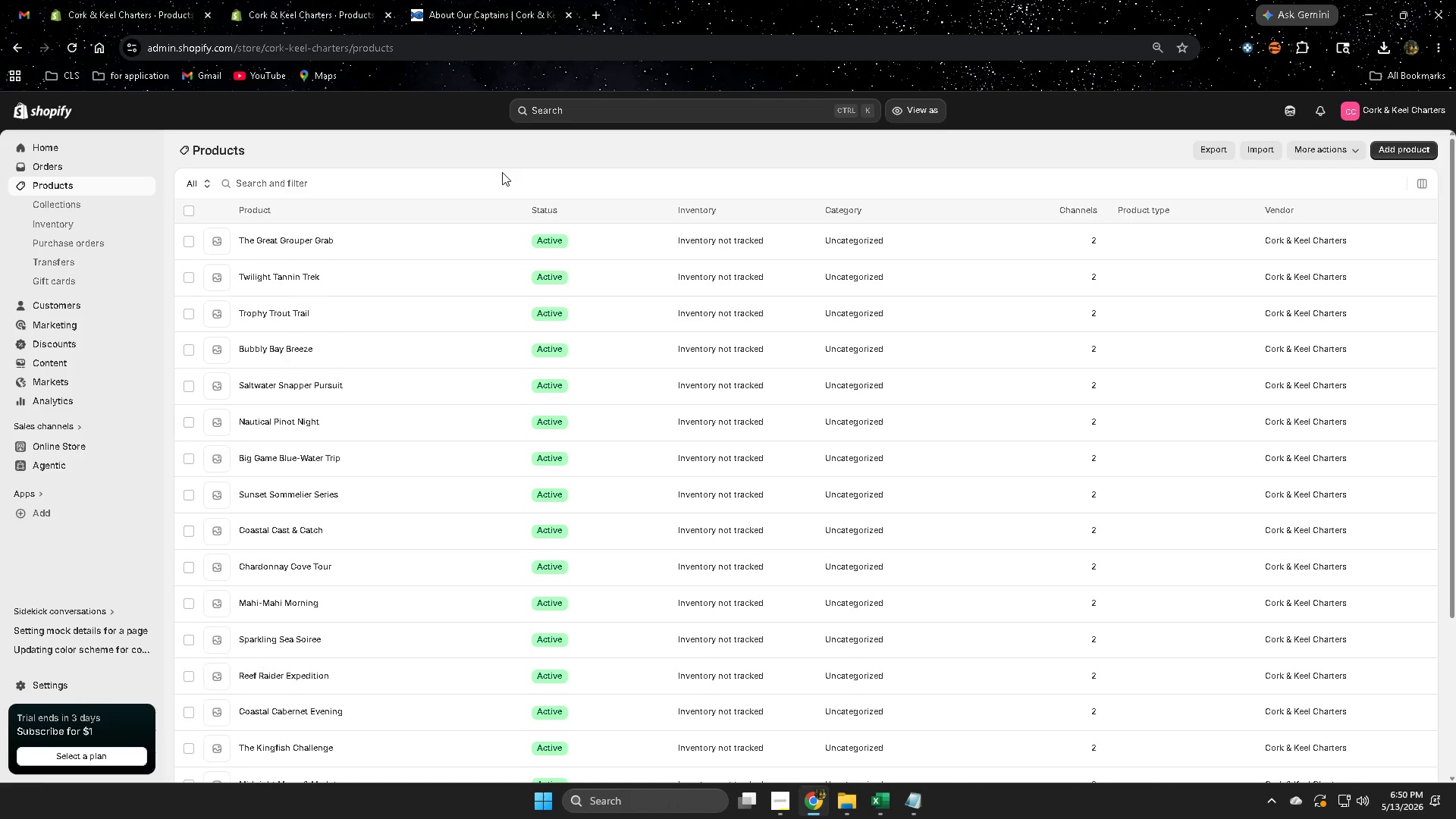 
left_click([491, 0])
 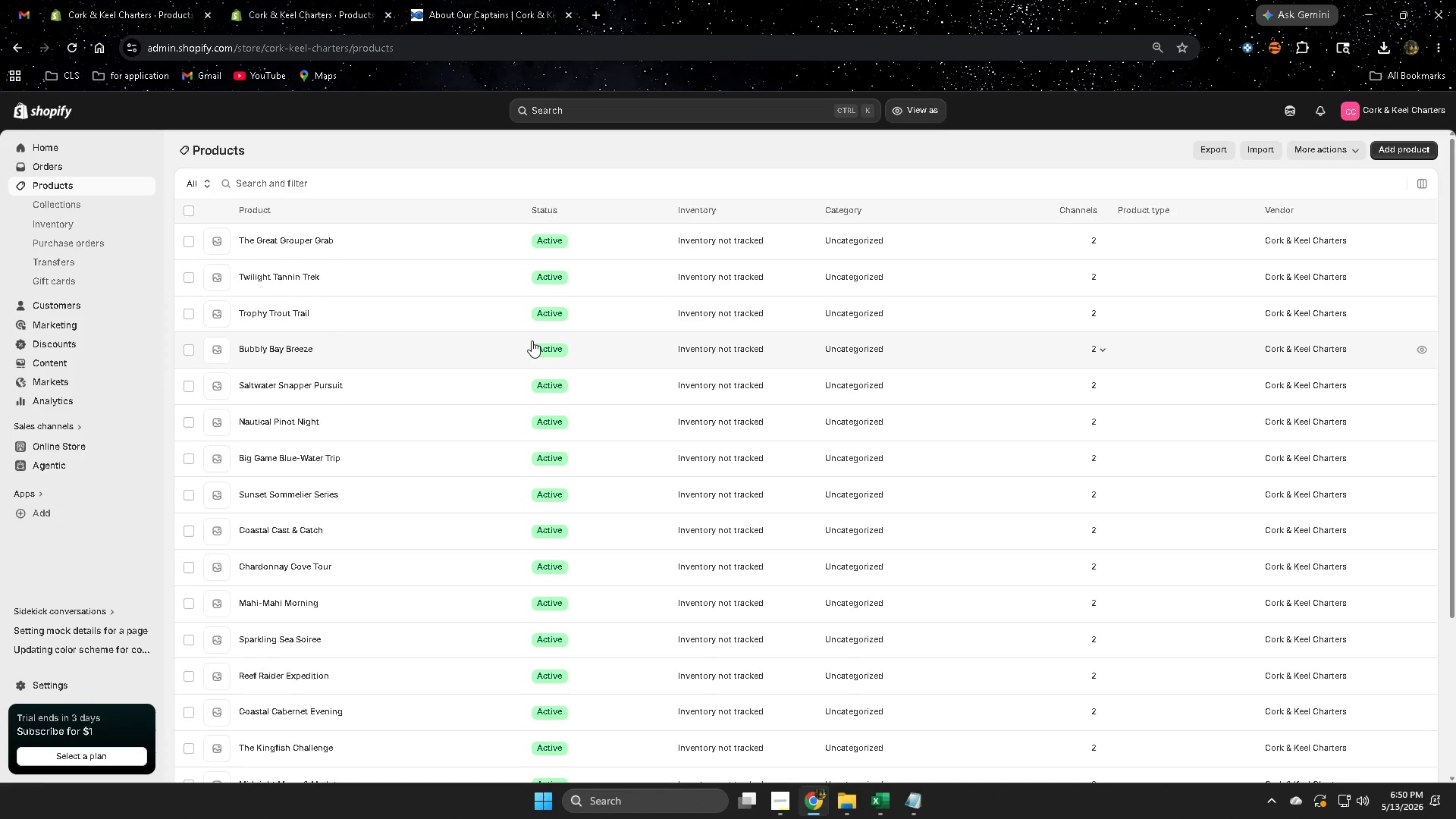 
wait(6.18)
 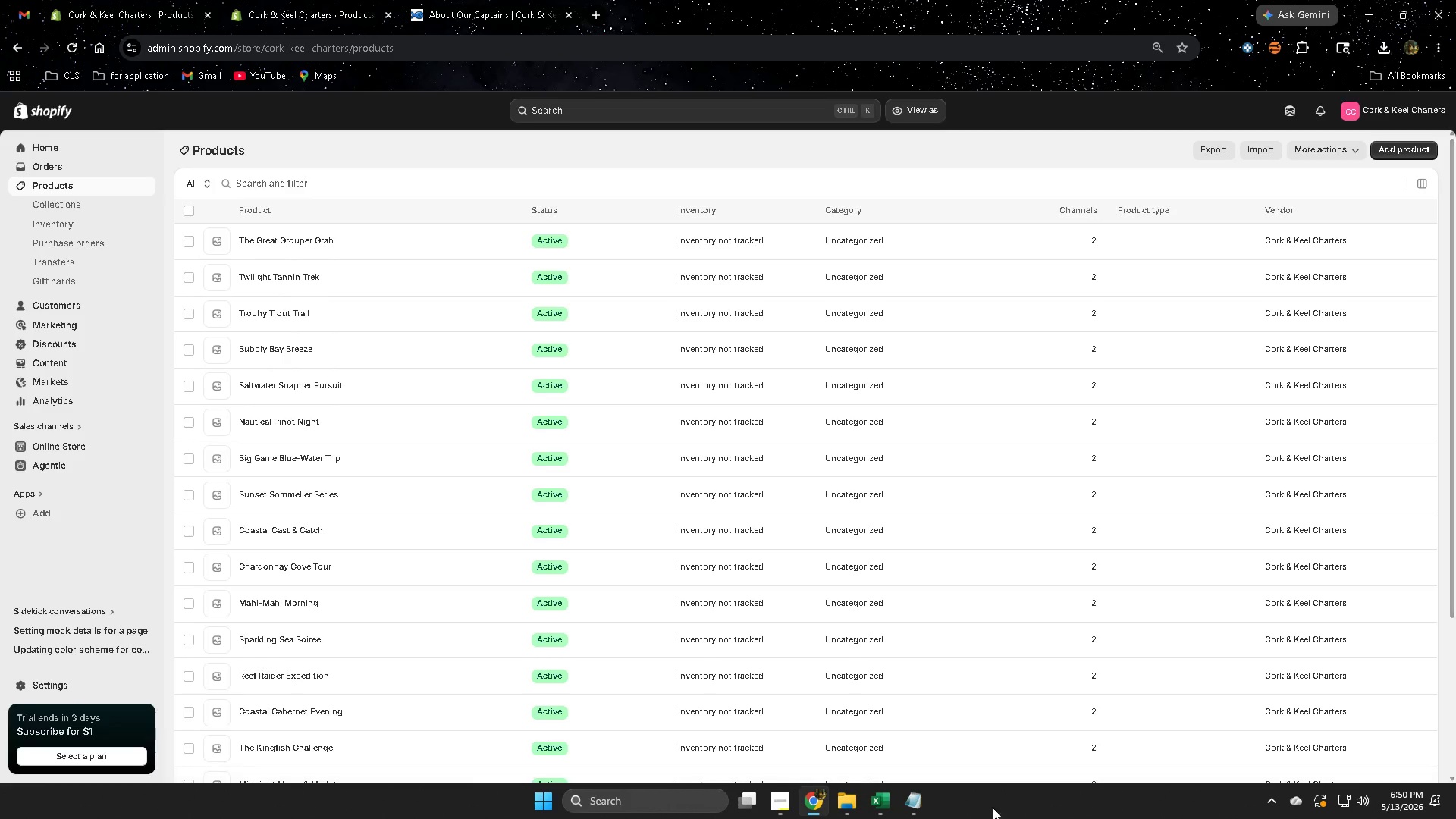 
mouse_move([290, 16])
 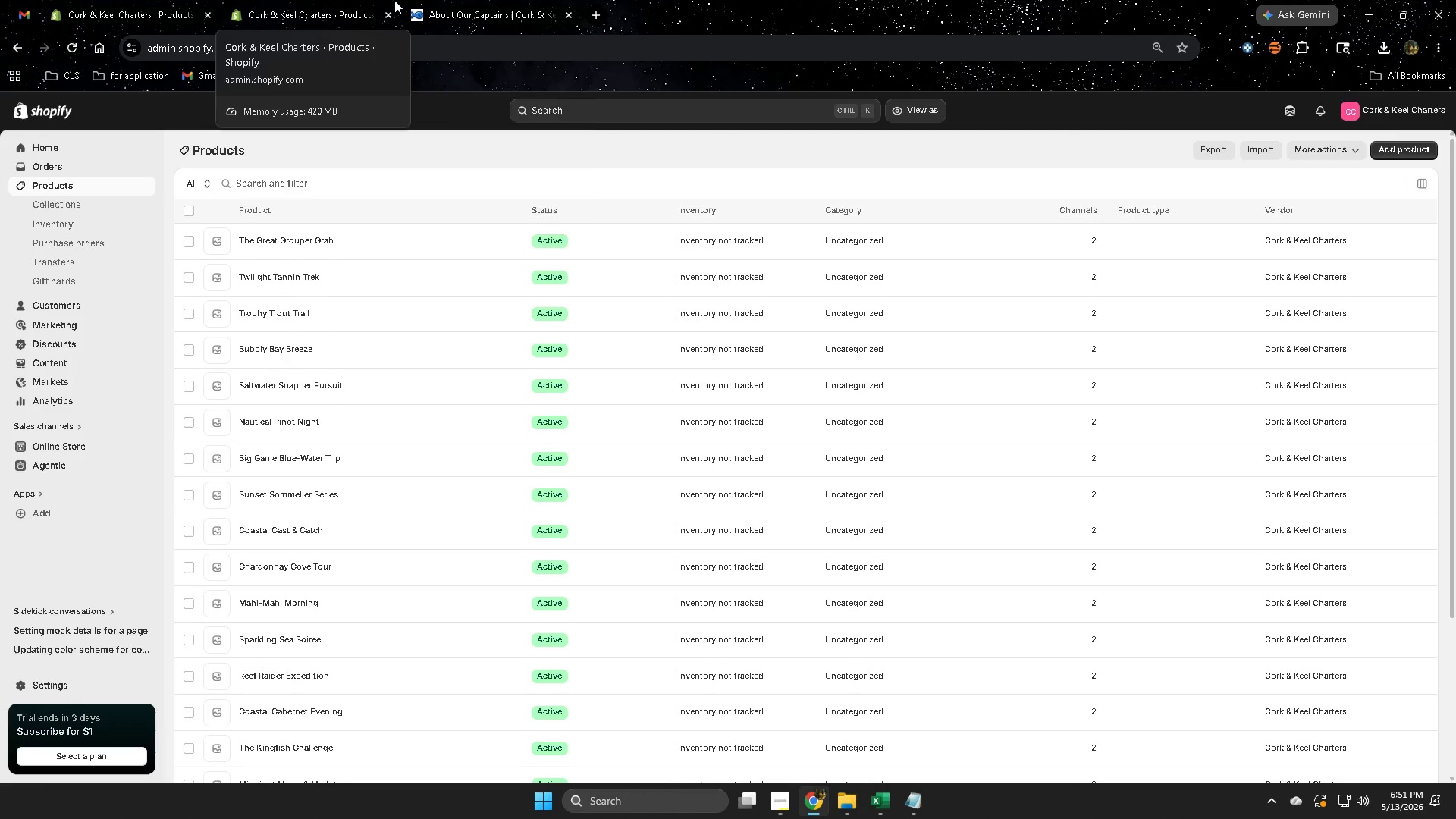 
left_click([444, 0])
 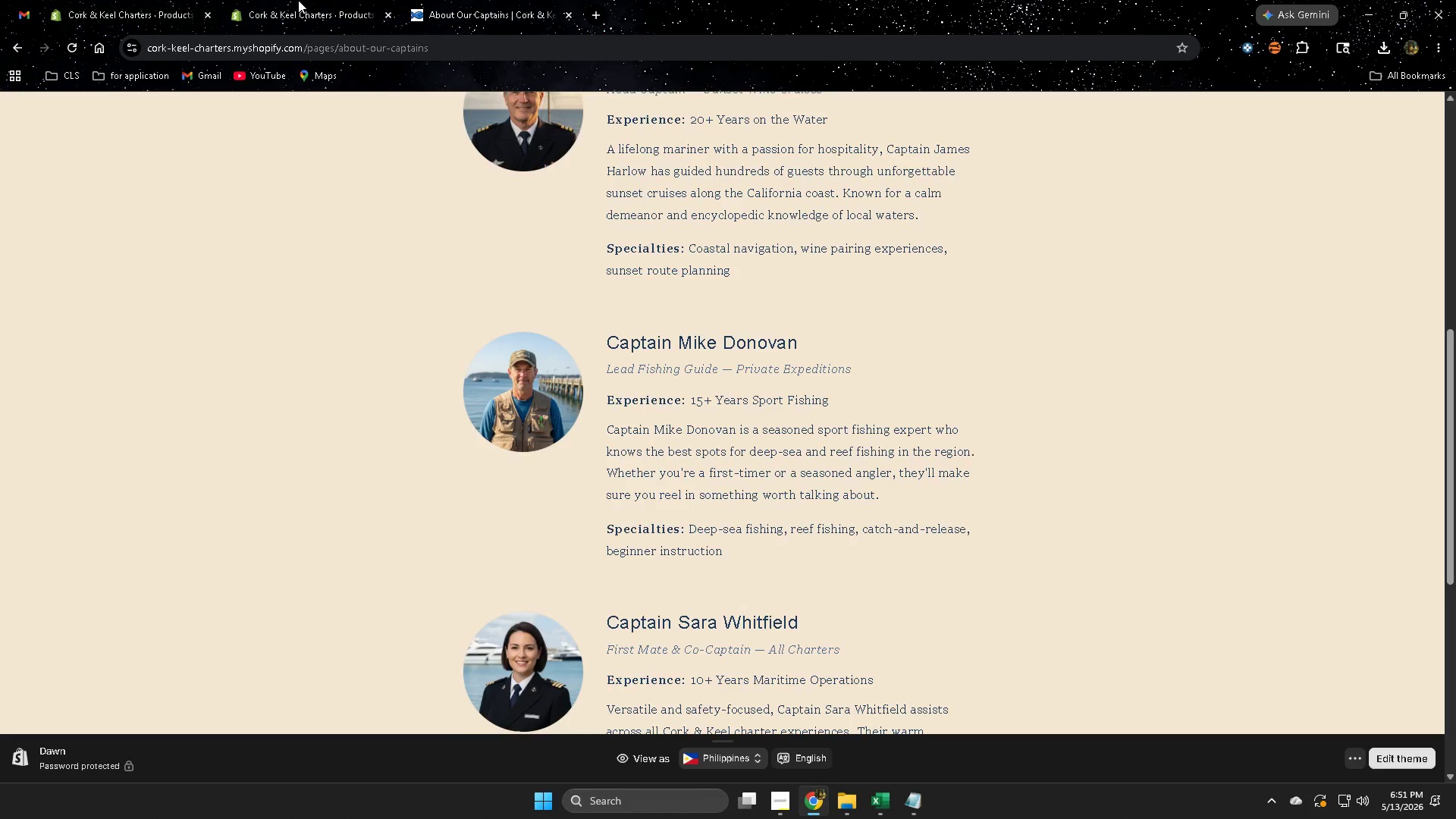 
left_click([298, 0])
 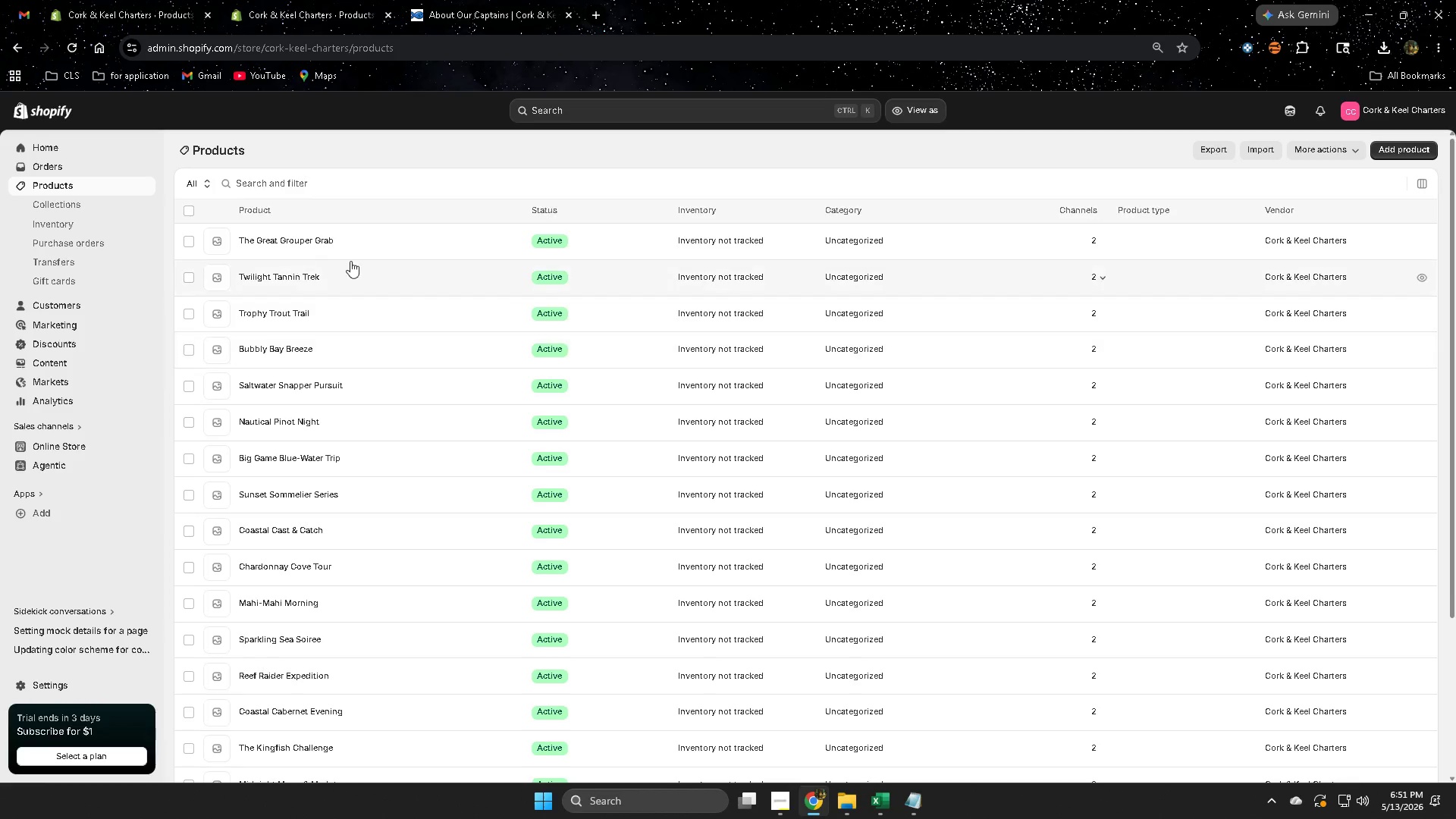 
scroll: coordinate [442, 480], scroll_direction: down, amount: 3.0
 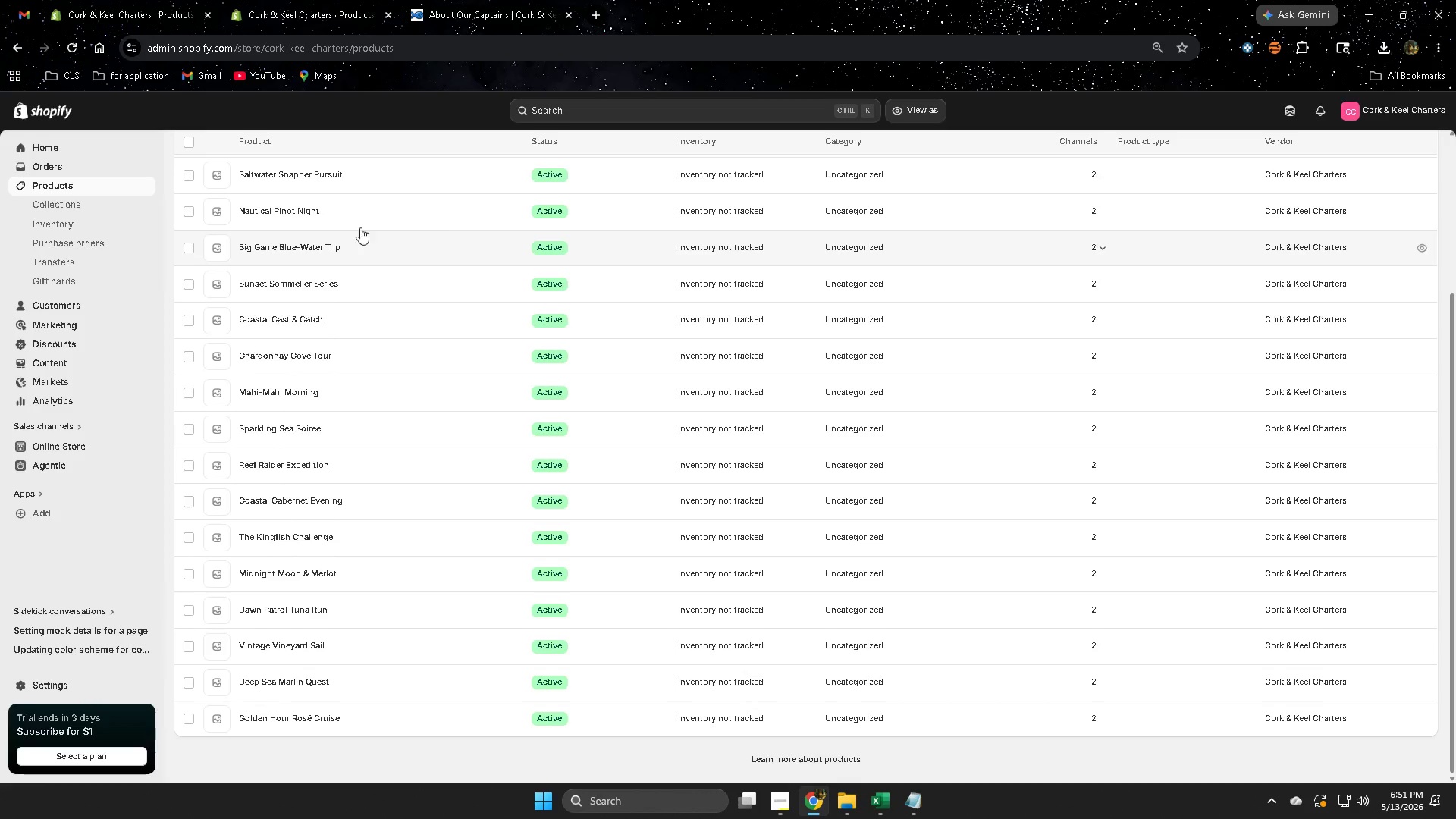 
wait(6.35)
 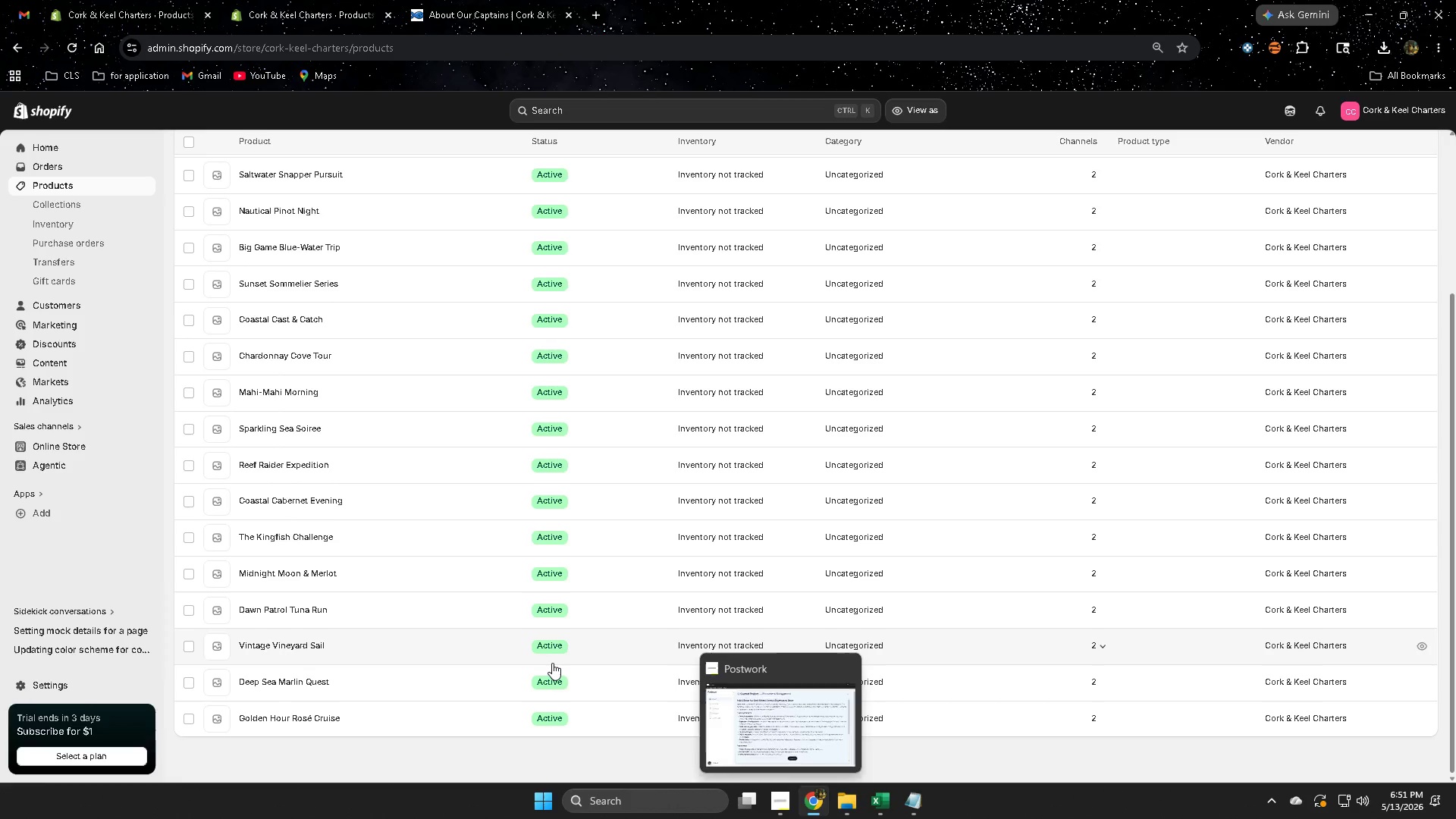 
left_click([500, 0])
 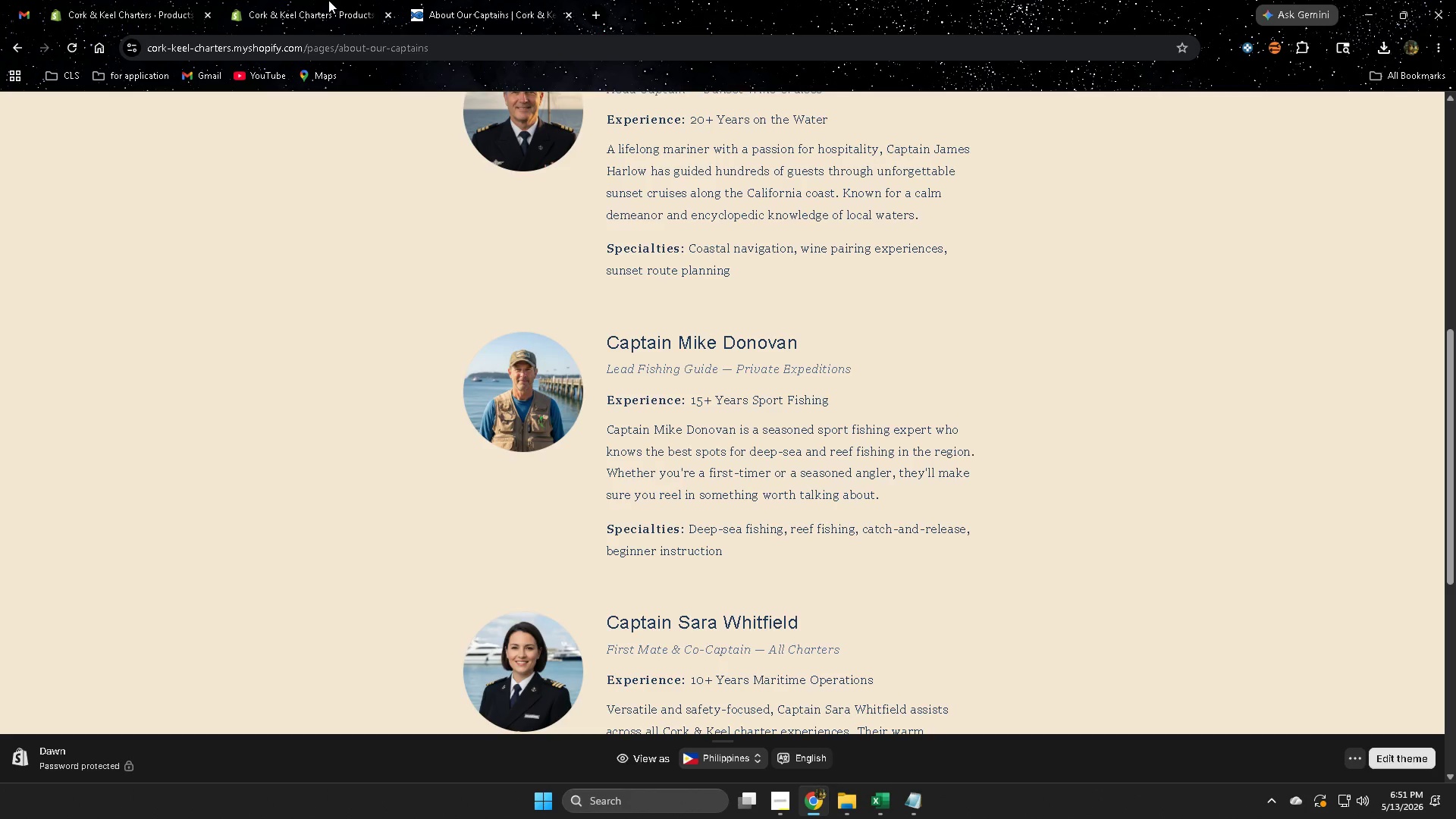 
left_click([308, 0])
 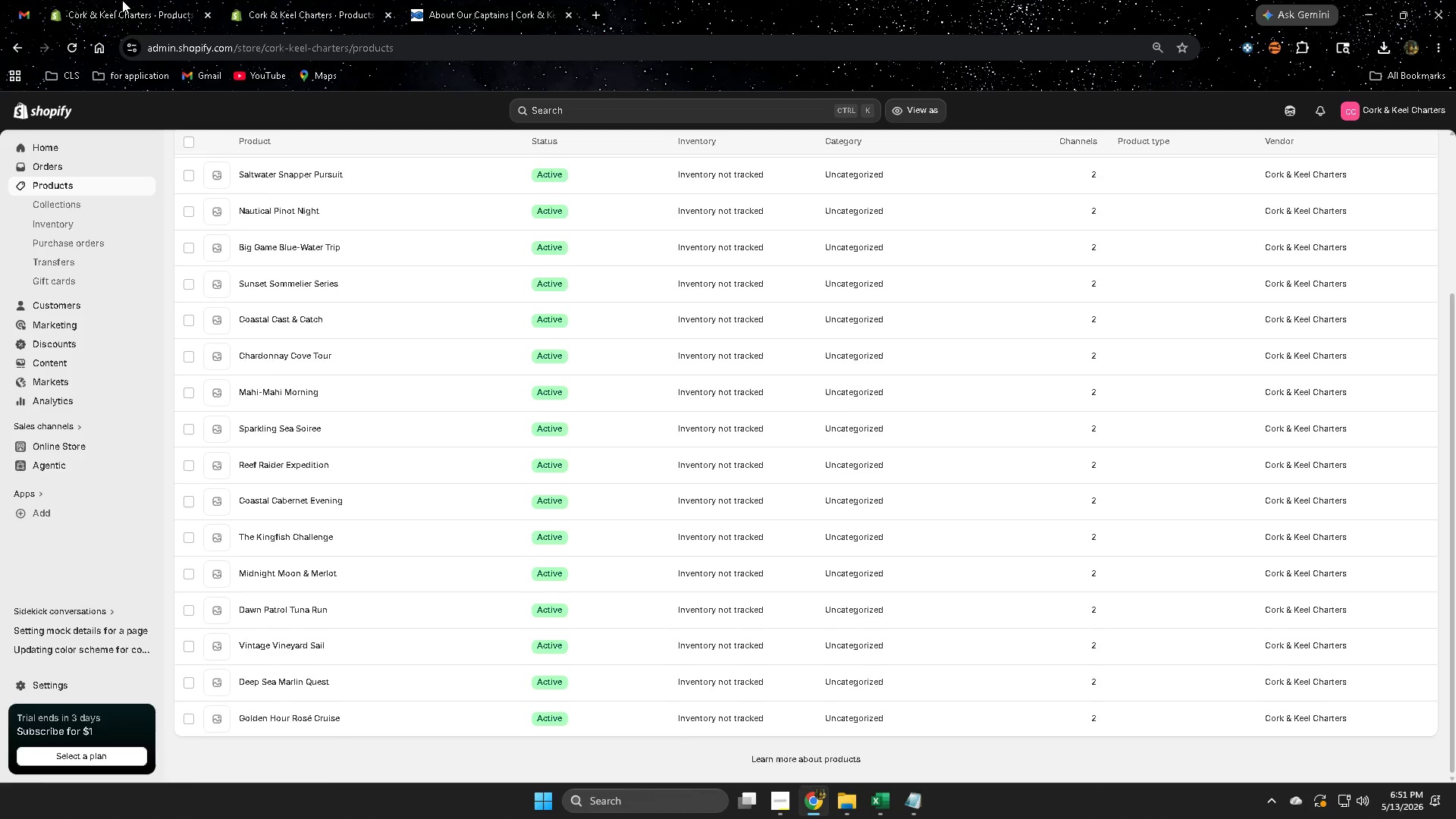 
left_click([122, 0])
 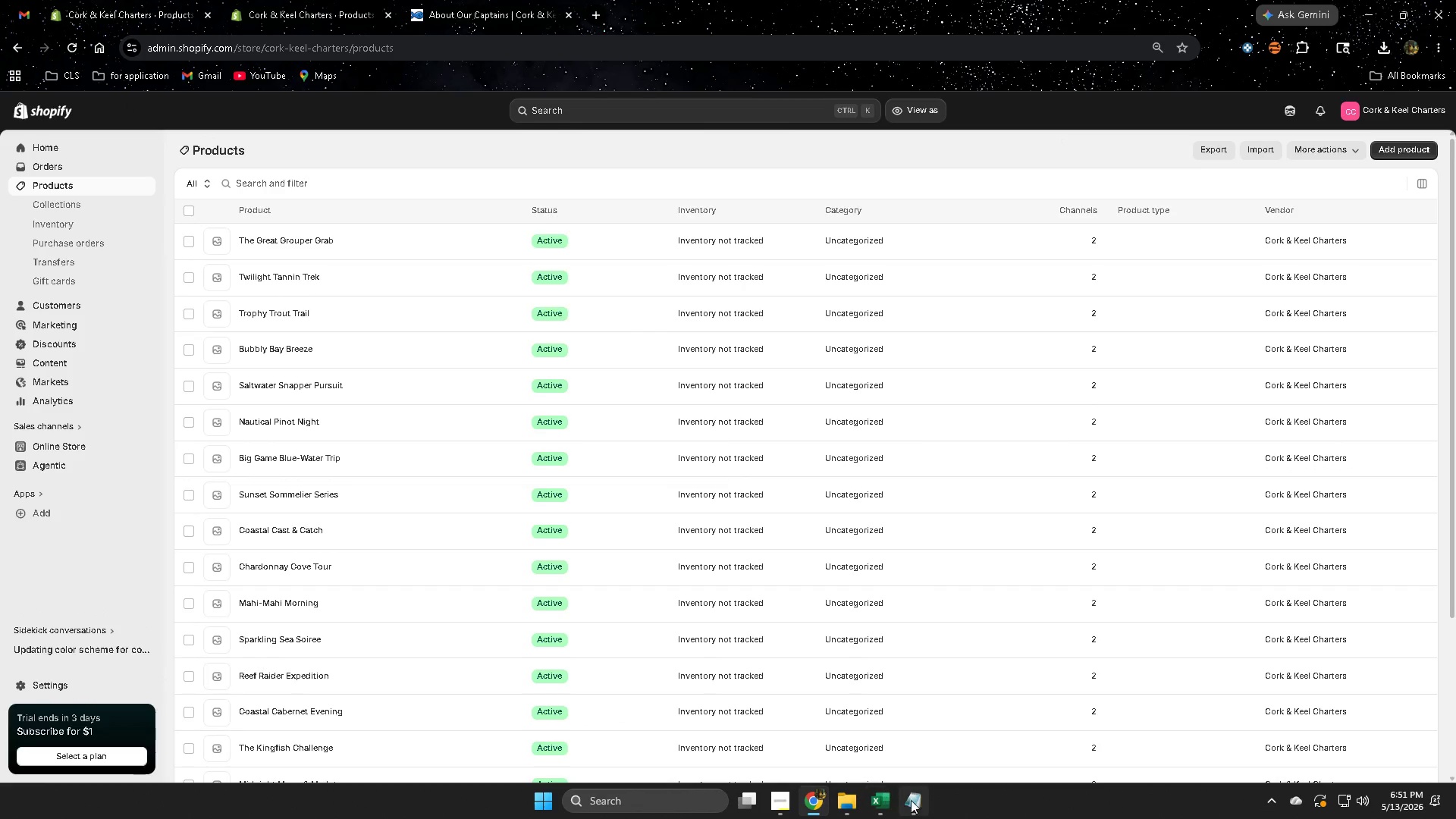 
left_click([788, 801])